 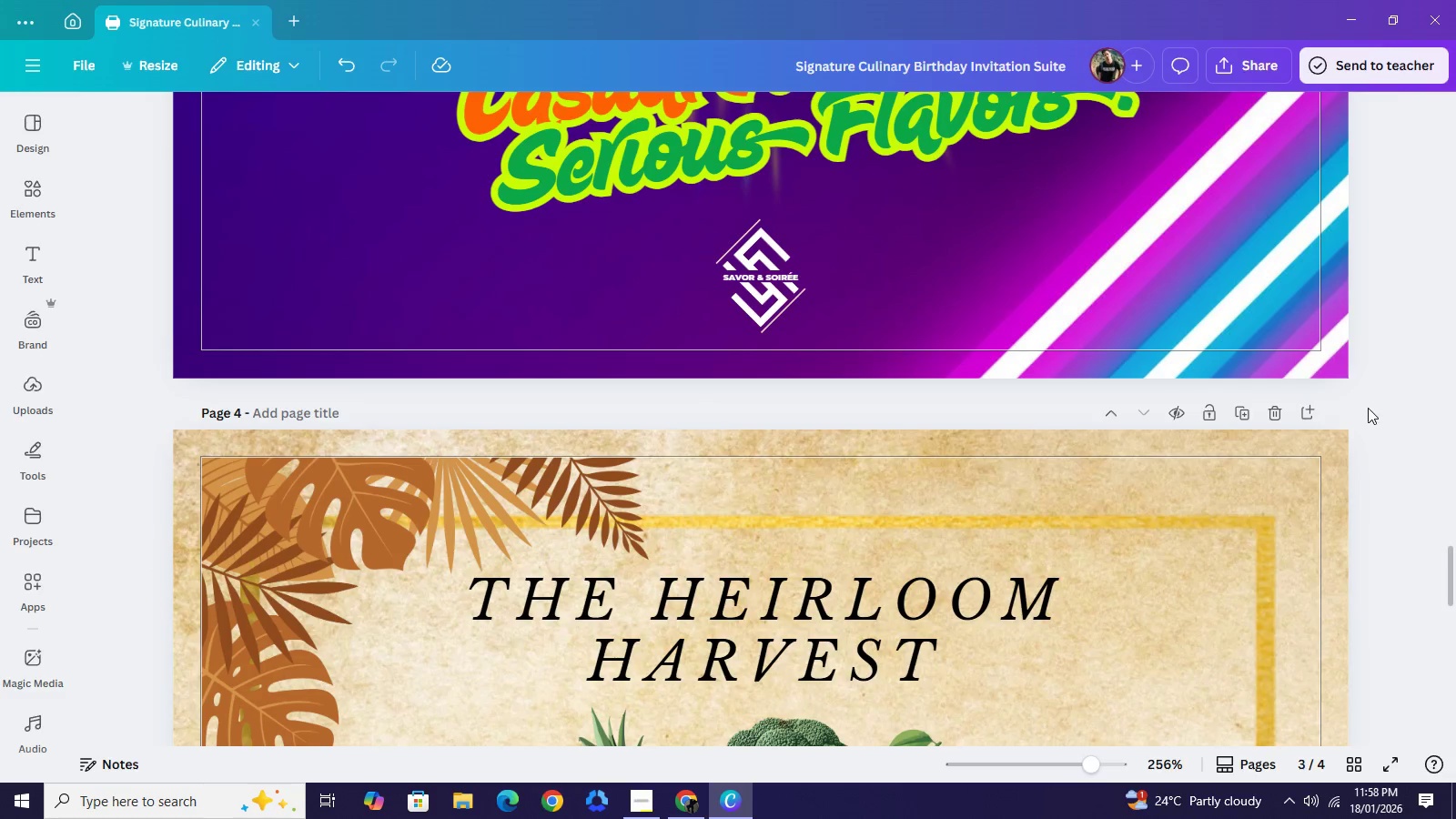 
scroll: coordinate [1355, 423], scroll_direction: down, amount: 11.0
 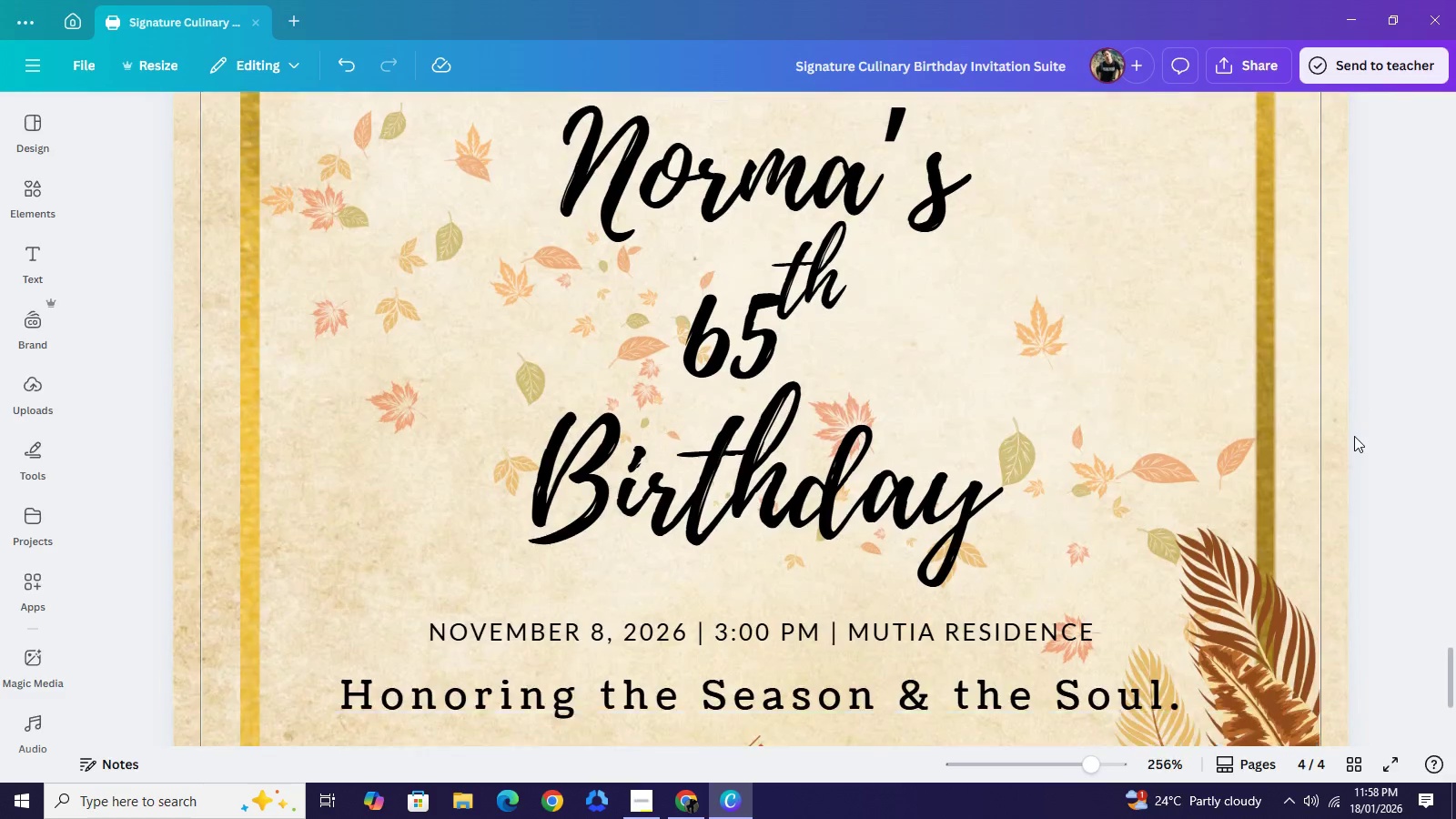 
scroll: coordinate [1354, 436], scroll_direction: down, amount: 3.0
 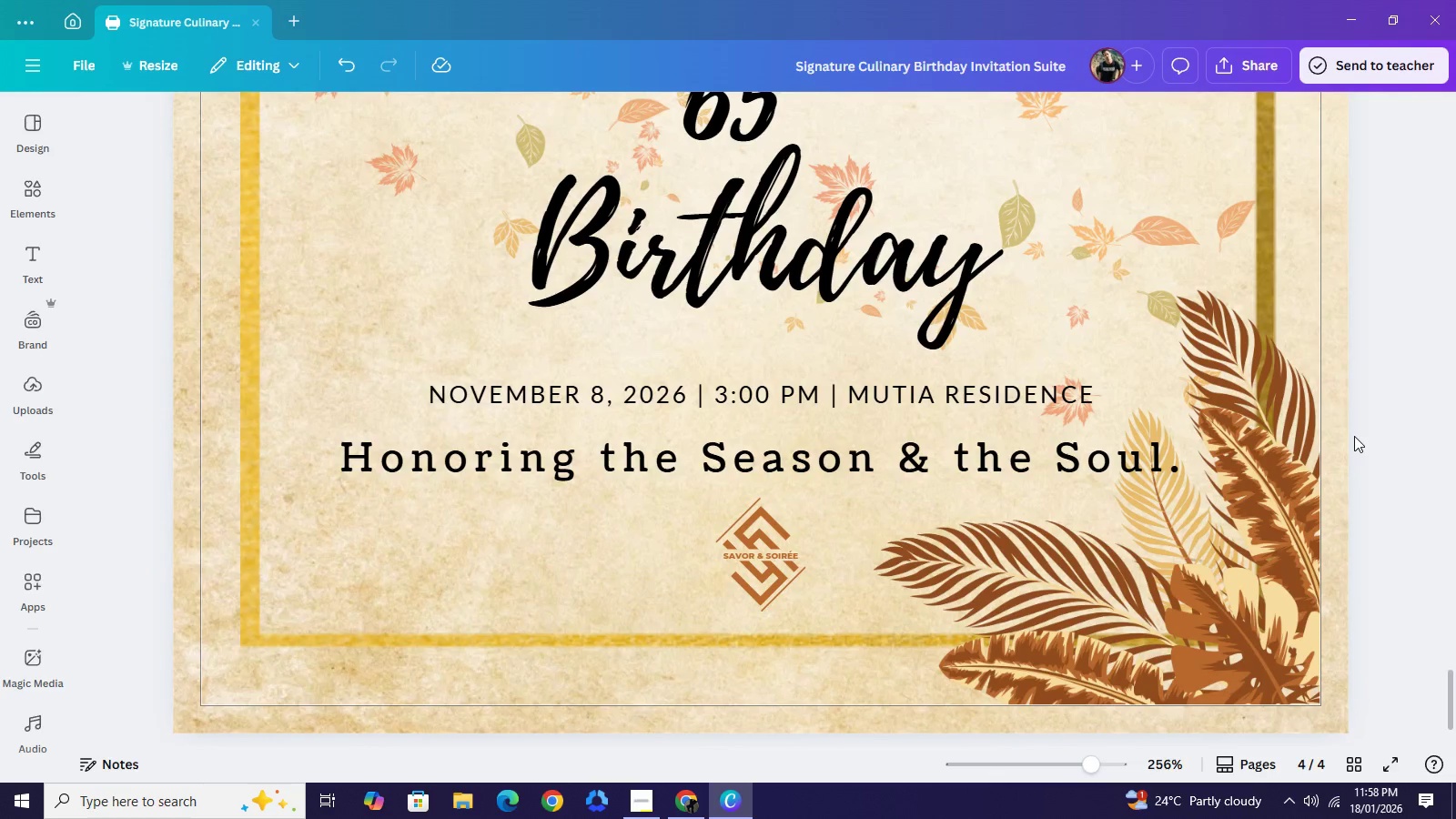 
wait(7.65)
 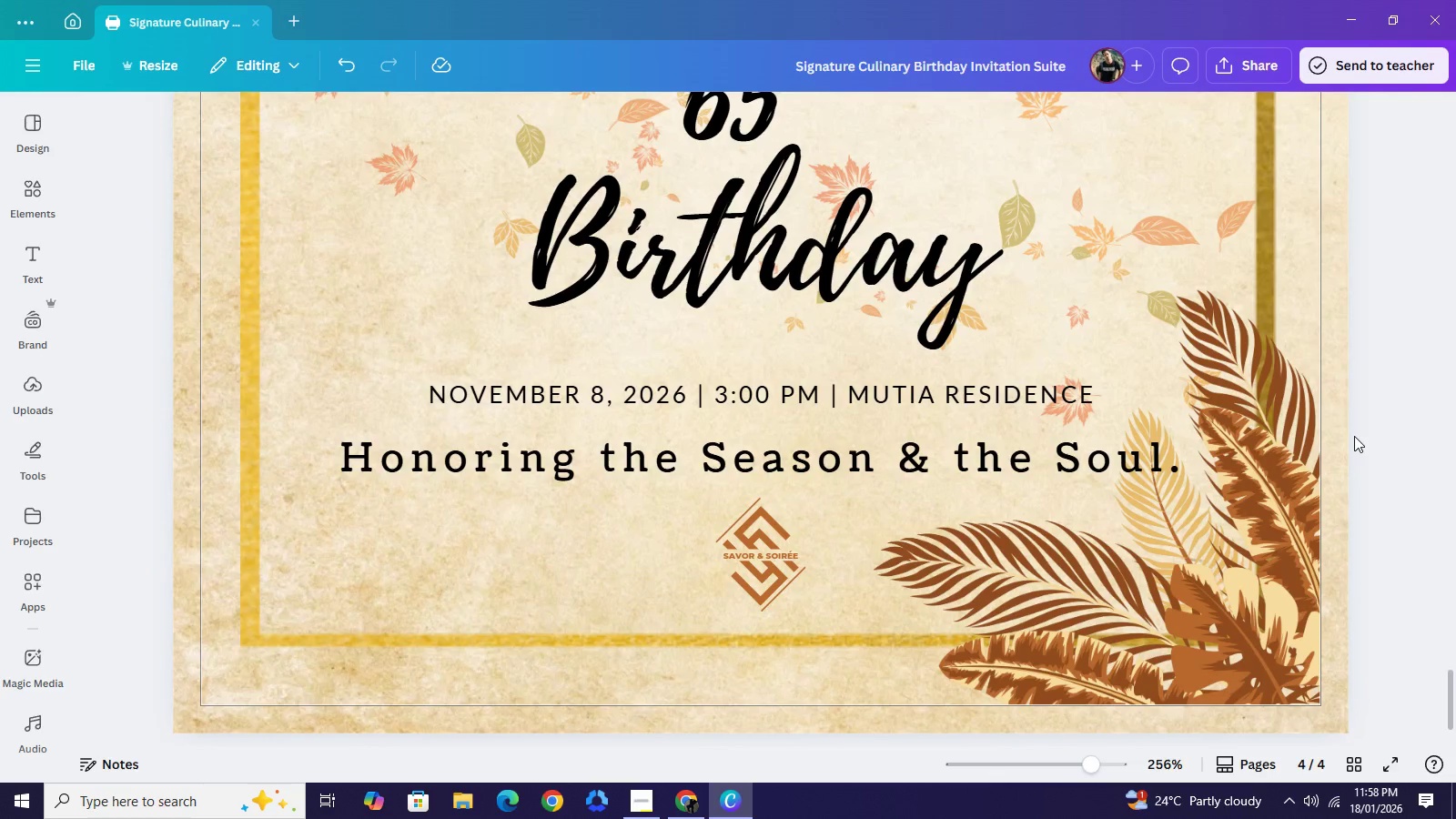 
scroll: coordinate [1300, 487], scroll_direction: down, amount: 1.0
 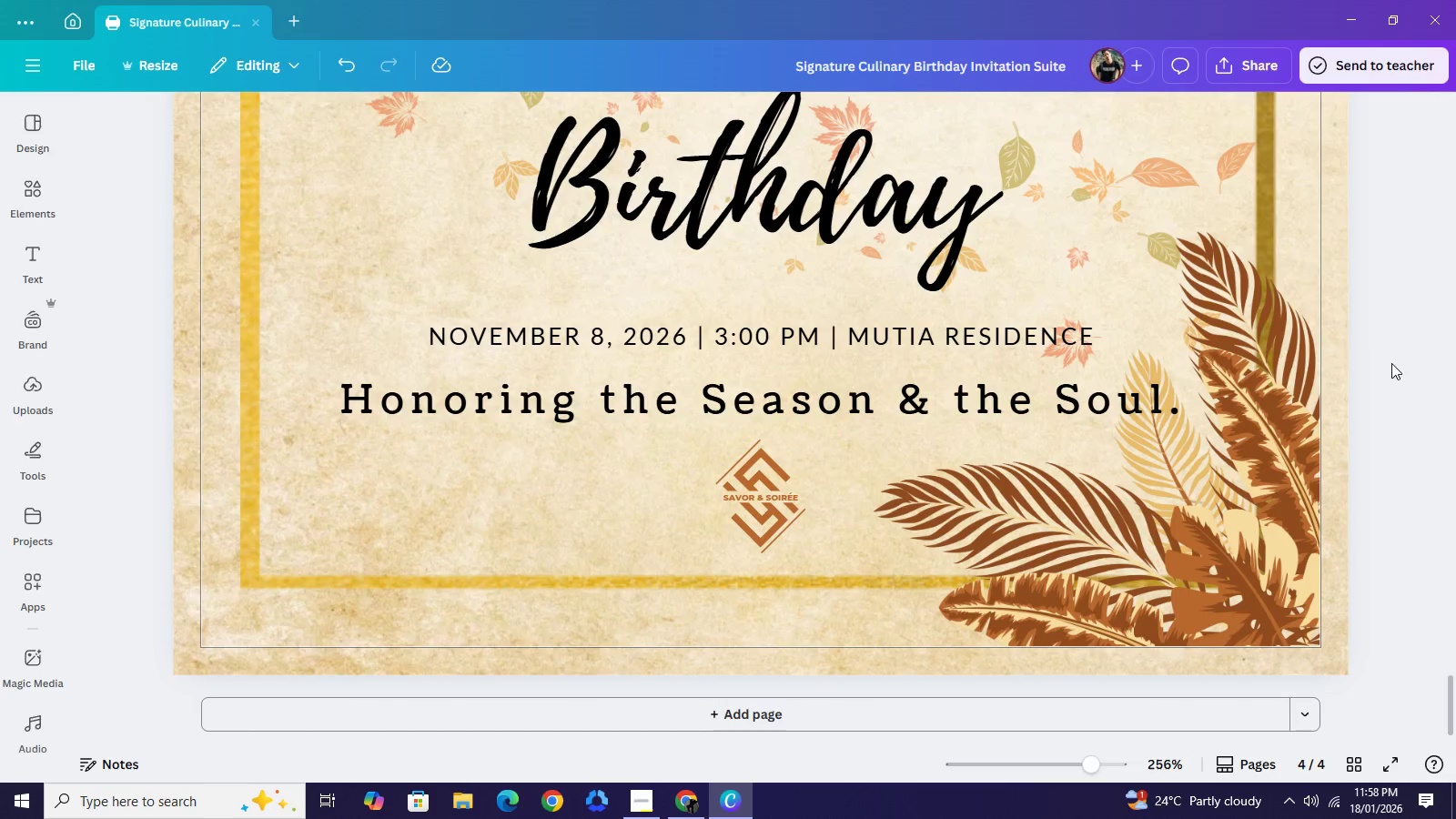 
left_click([1391, 363])
 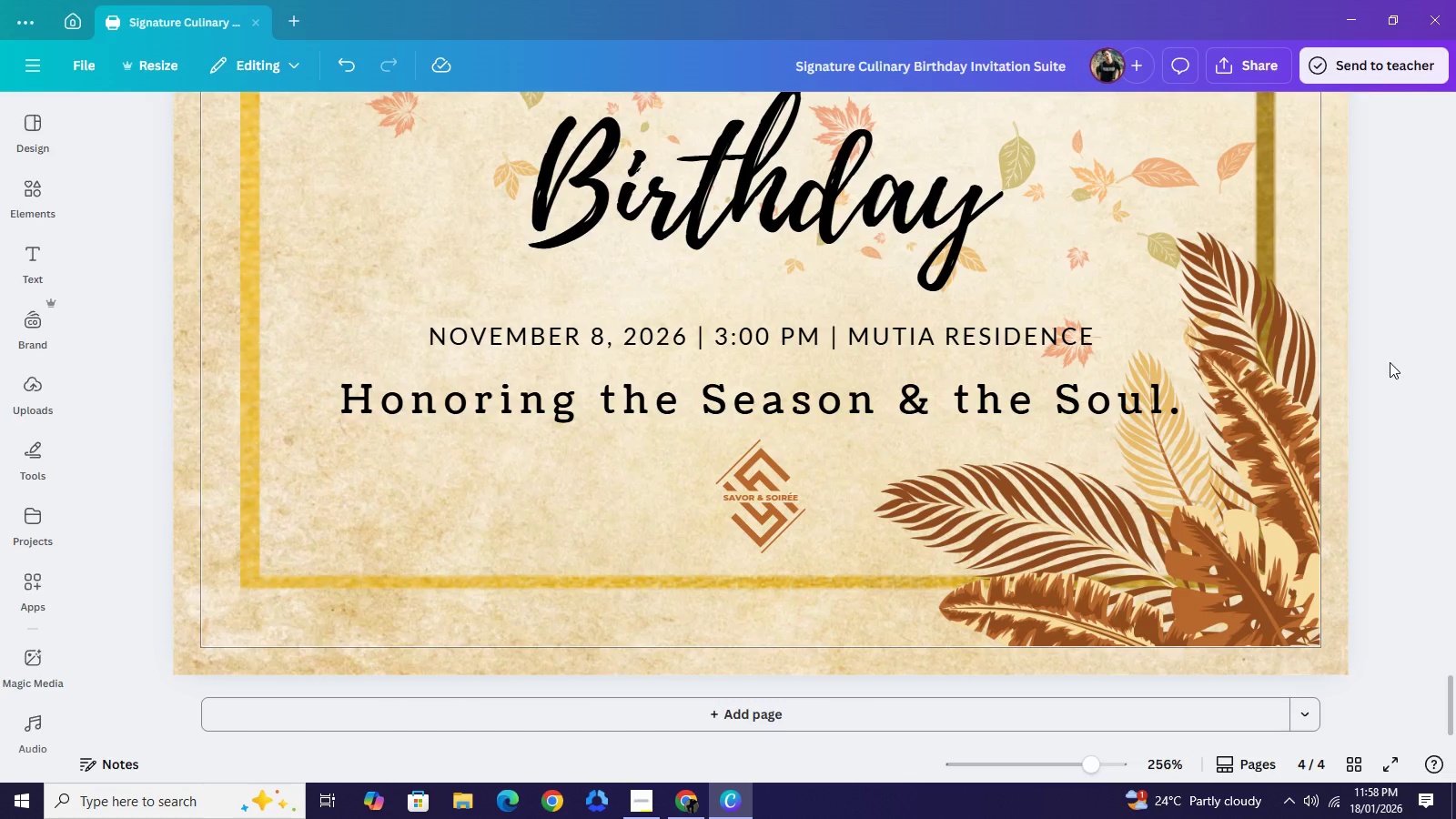 
scroll: coordinate [1382, 368], scroll_direction: down, amount: 3.0
 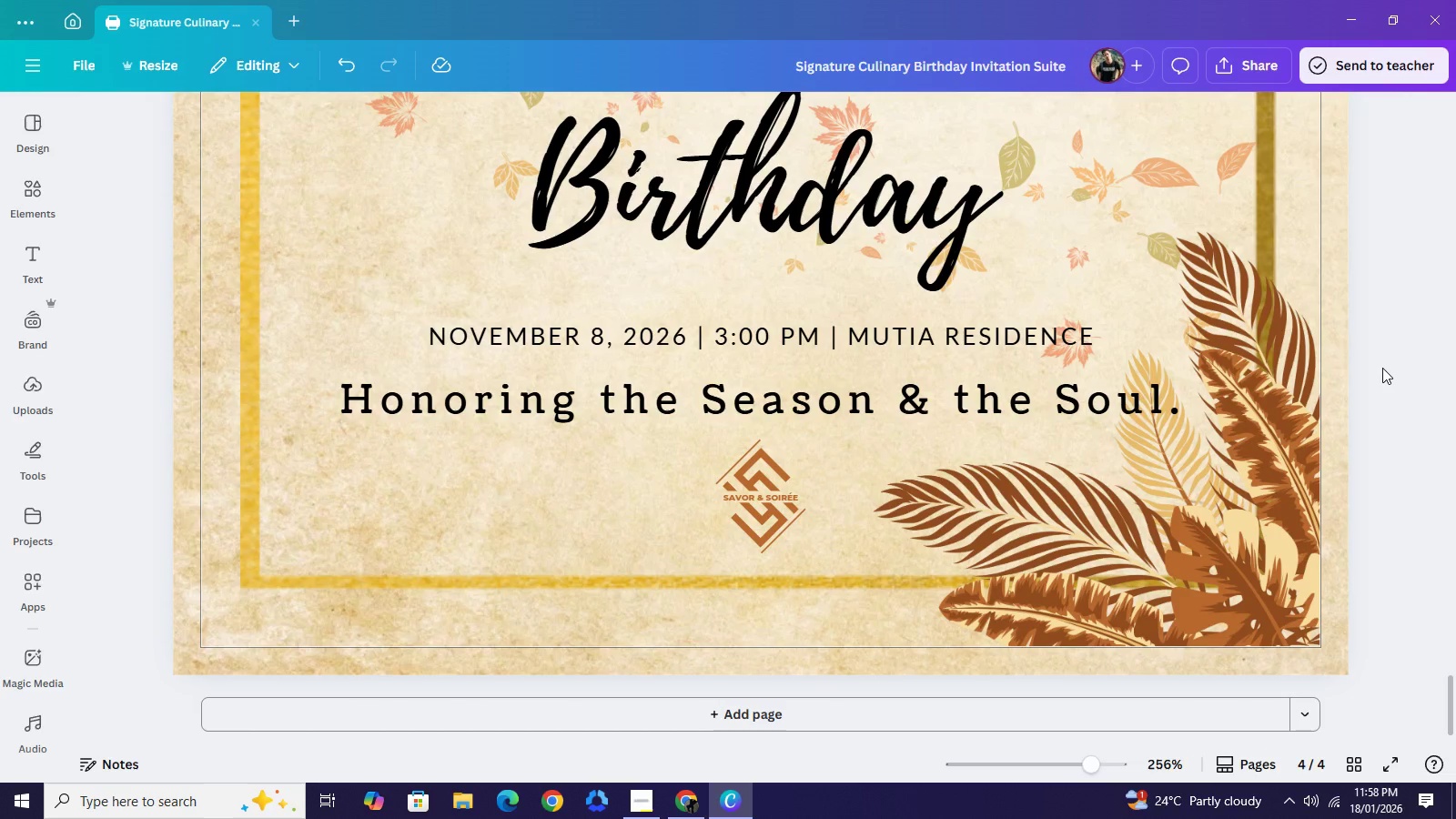 
scroll: coordinate [1382, 368], scroll_direction: up, amount: 1.0
 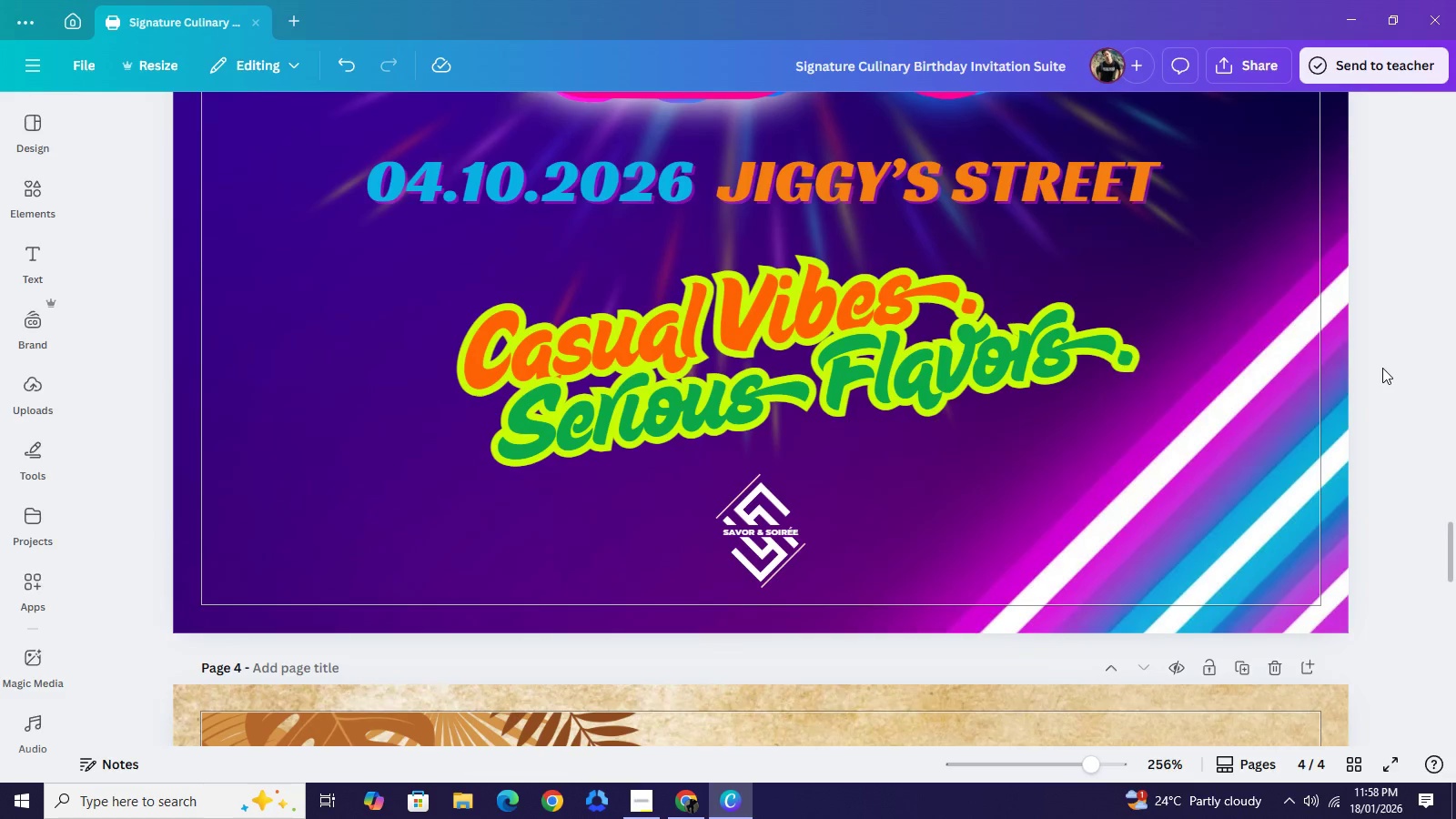 
scroll: coordinate [1382, 368], scroll_direction: down, amount: 5.0
 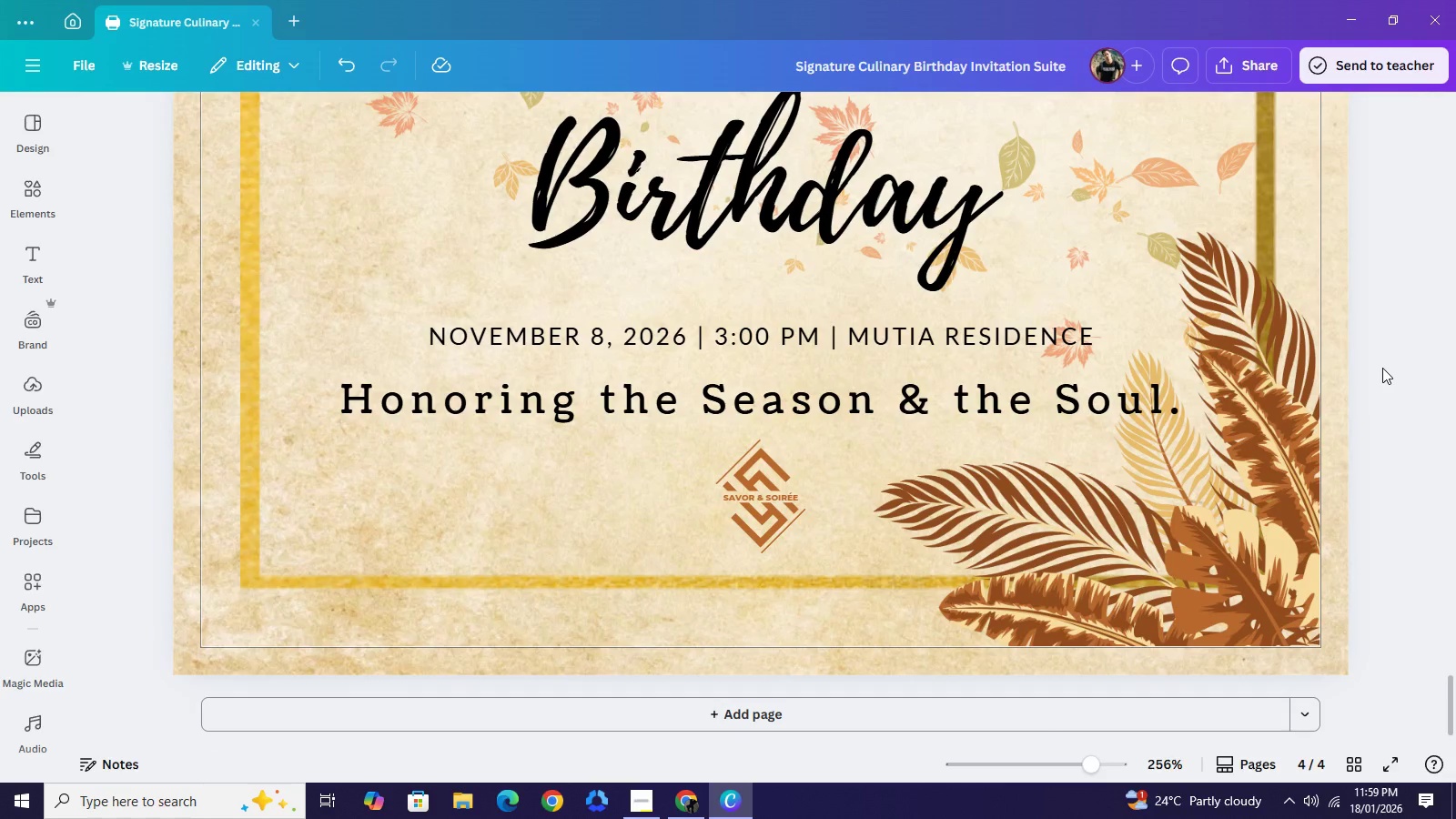 
scroll: coordinate [1382, 368], scroll_direction: up, amount: 17.0
 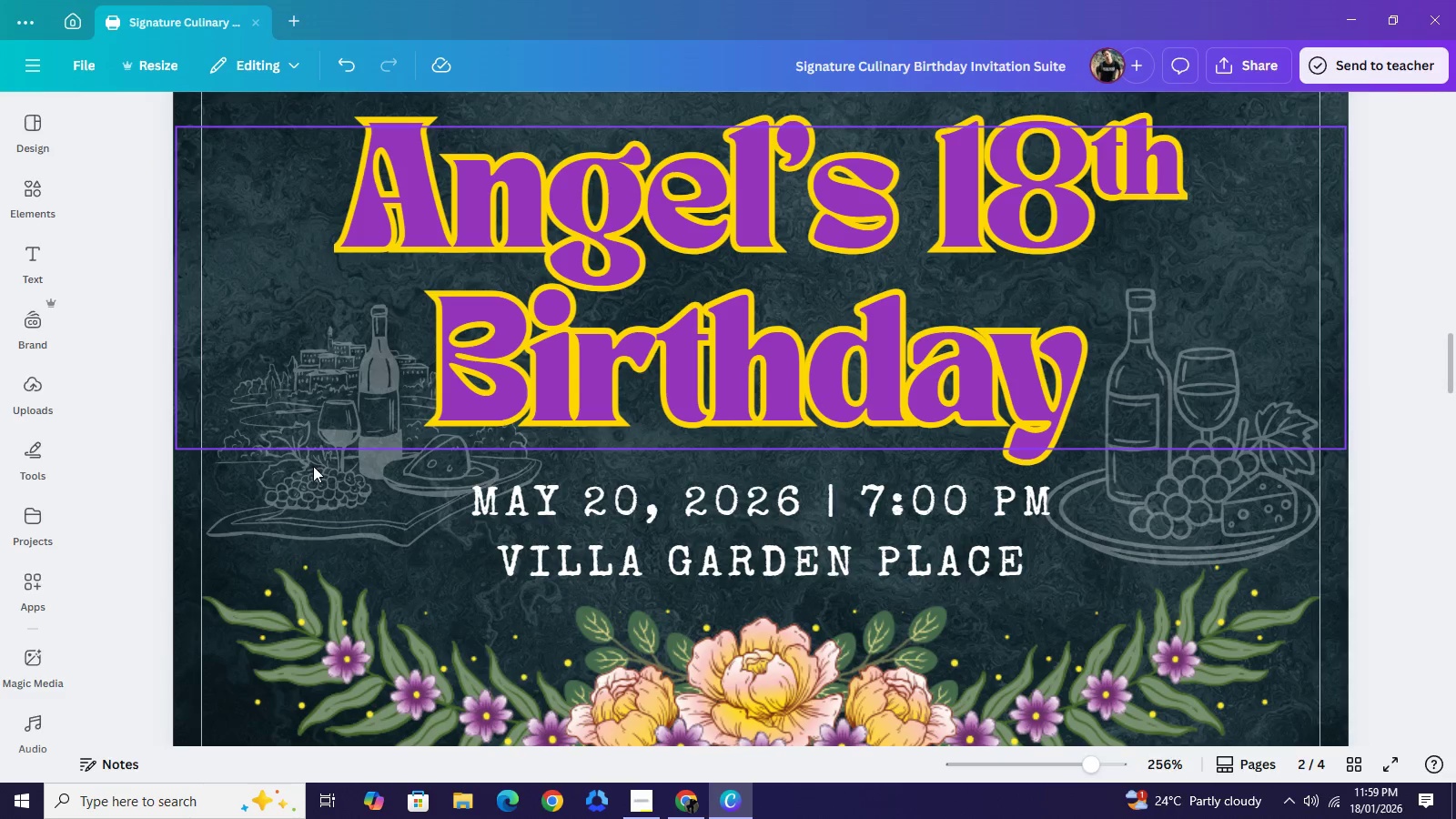 
left_click([320, 478])
 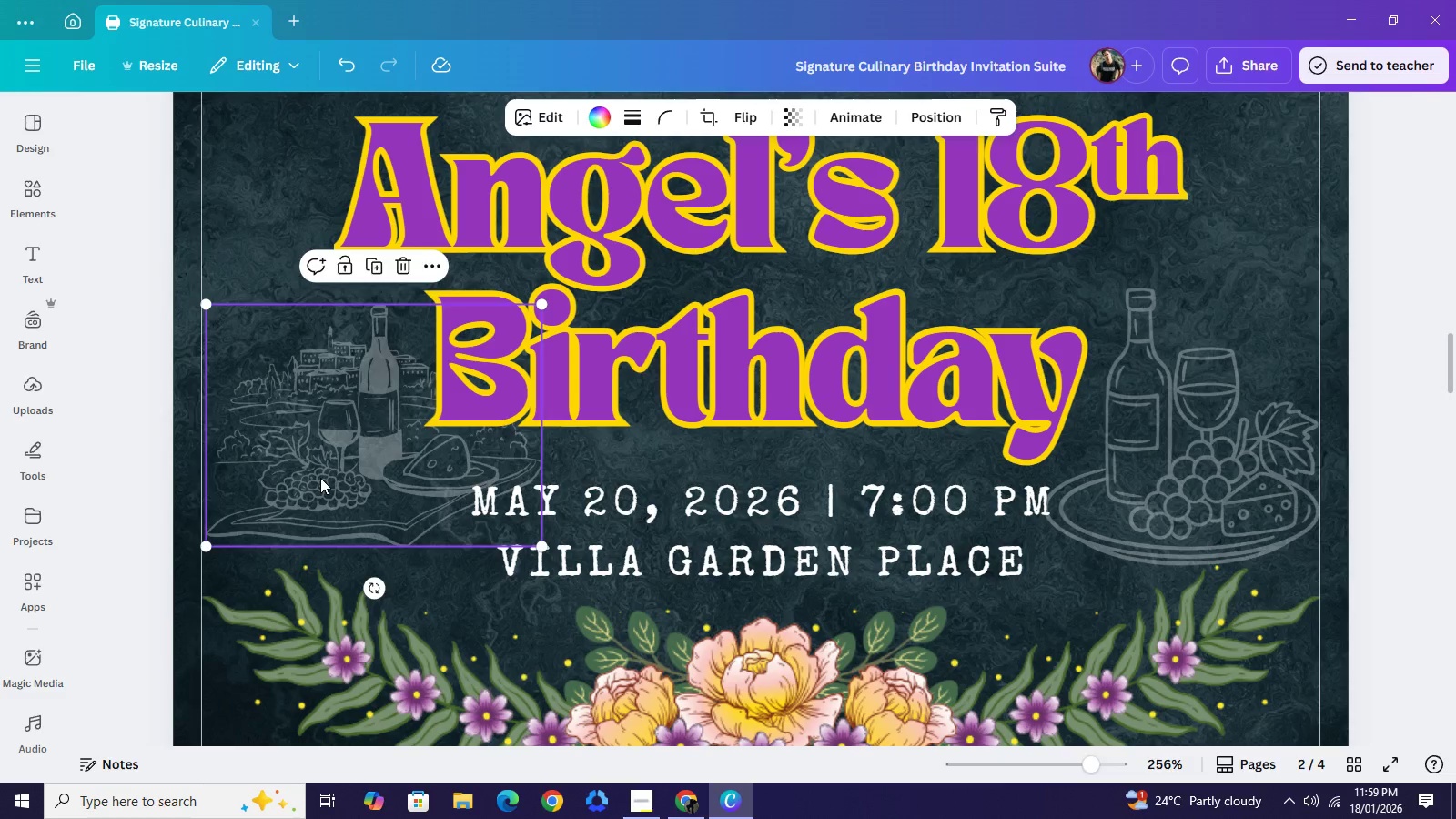 
key(ArrowLeft)
 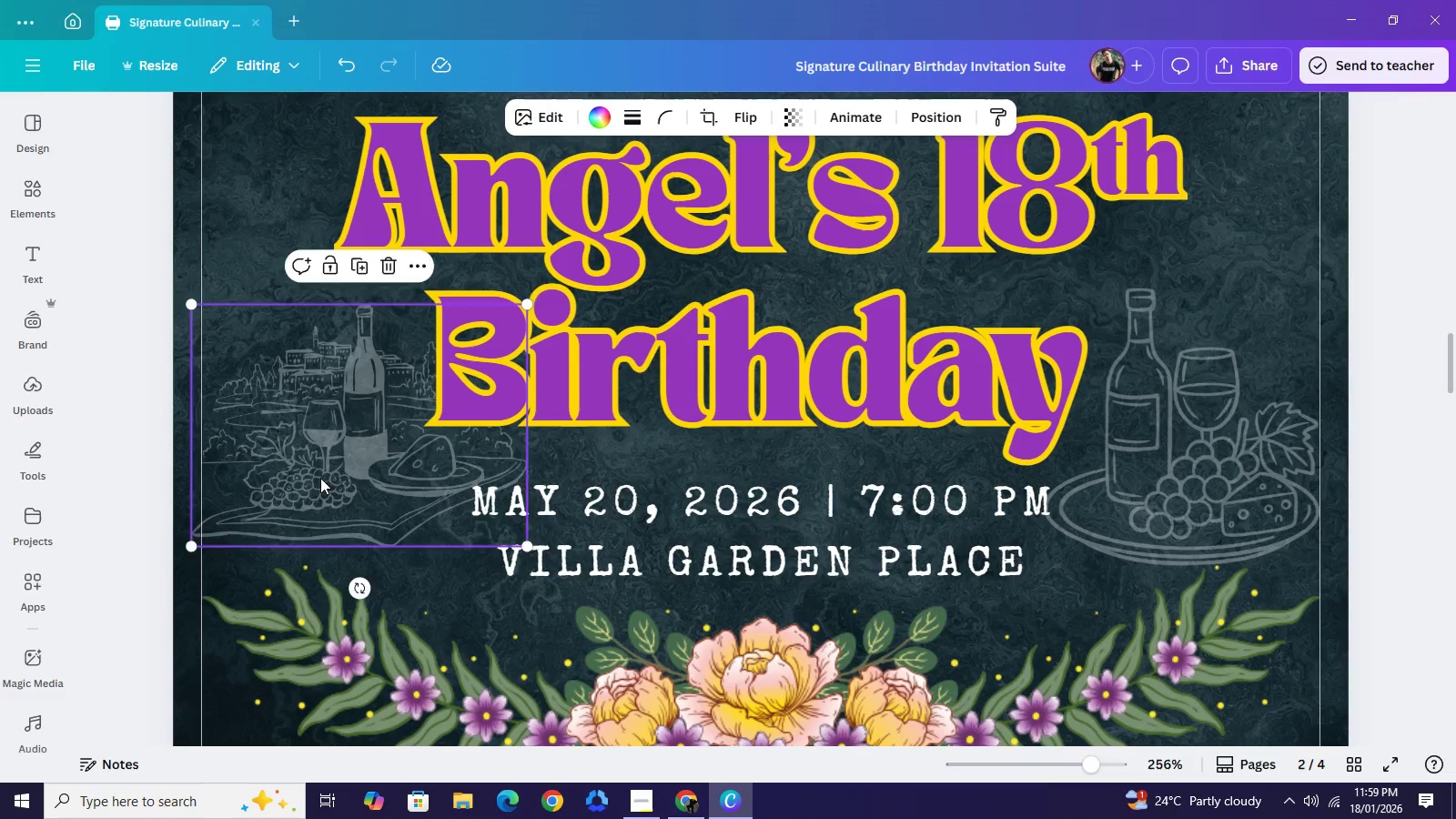 
key(ArrowRight)
 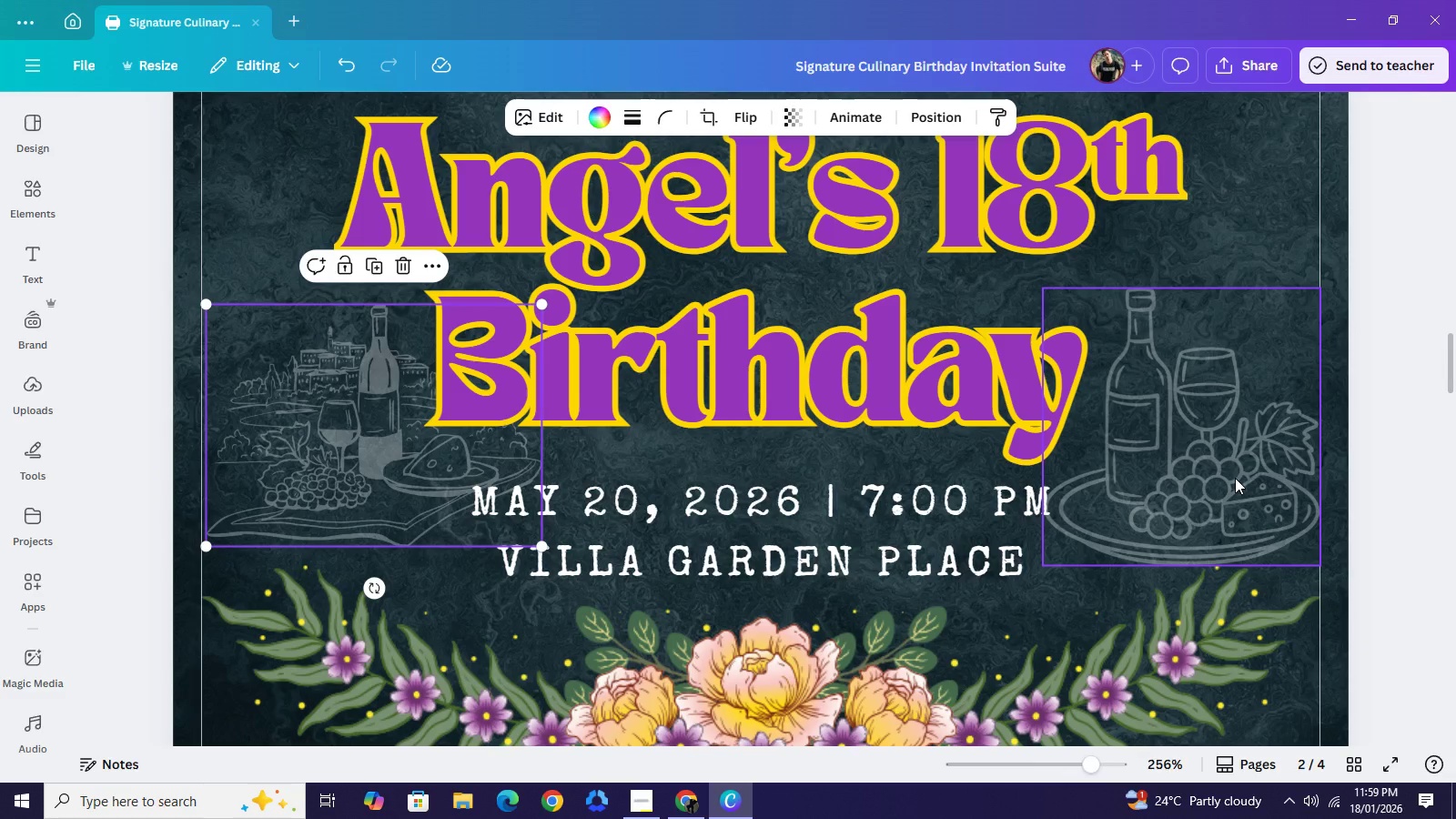 
left_click([1235, 478])
 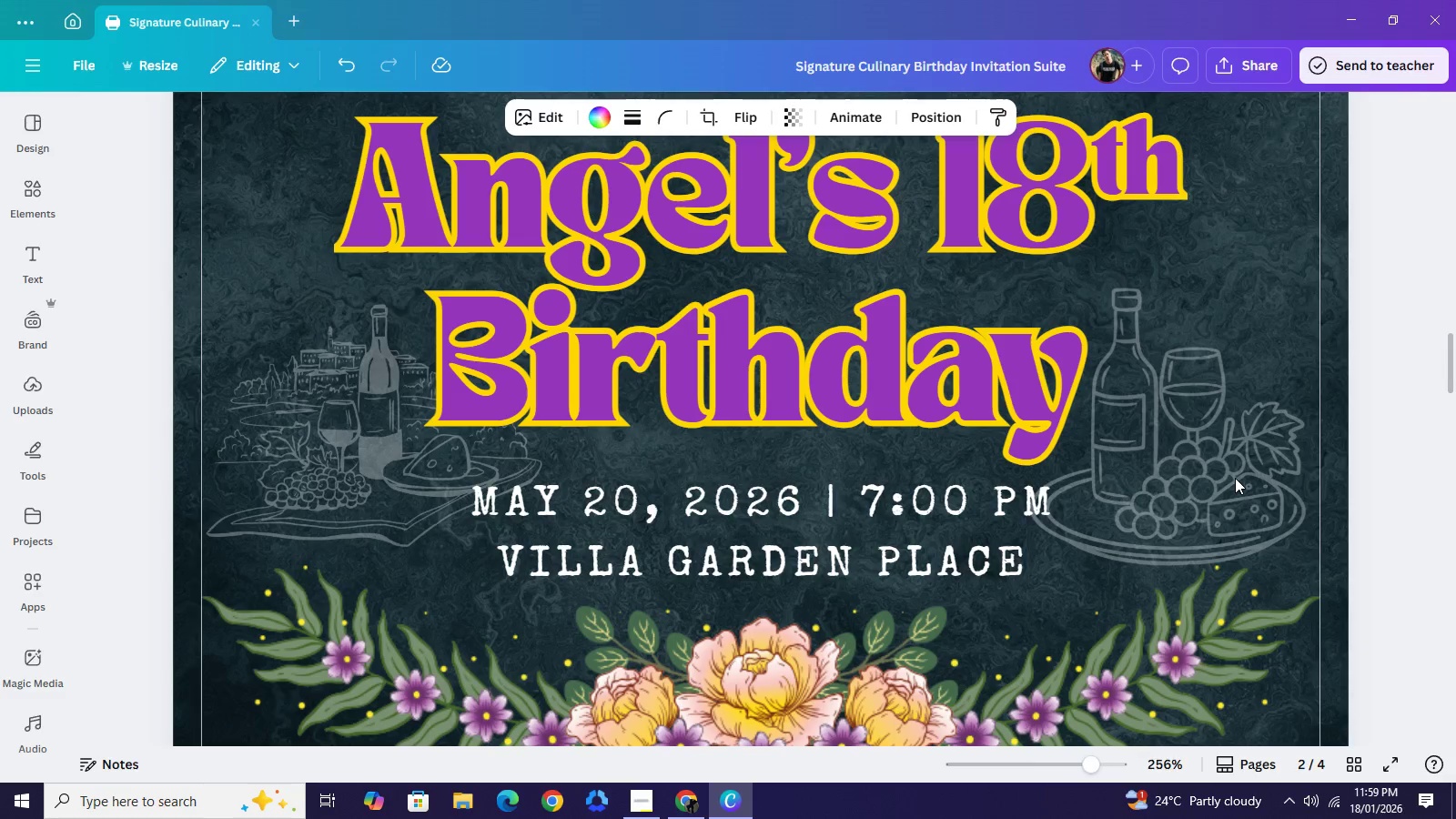 
key(ArrowLeft)
 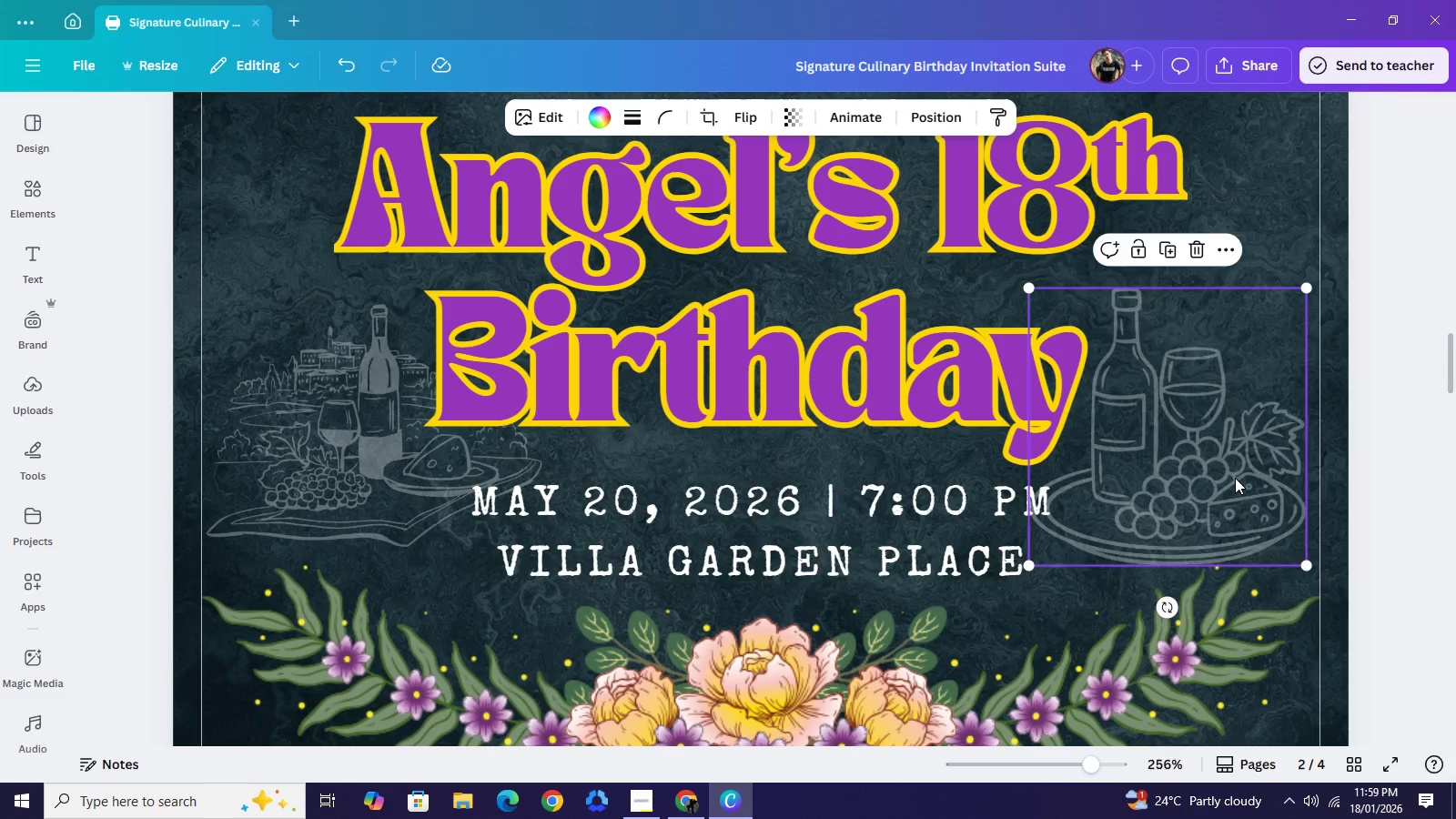 
key(ArrowRight)
 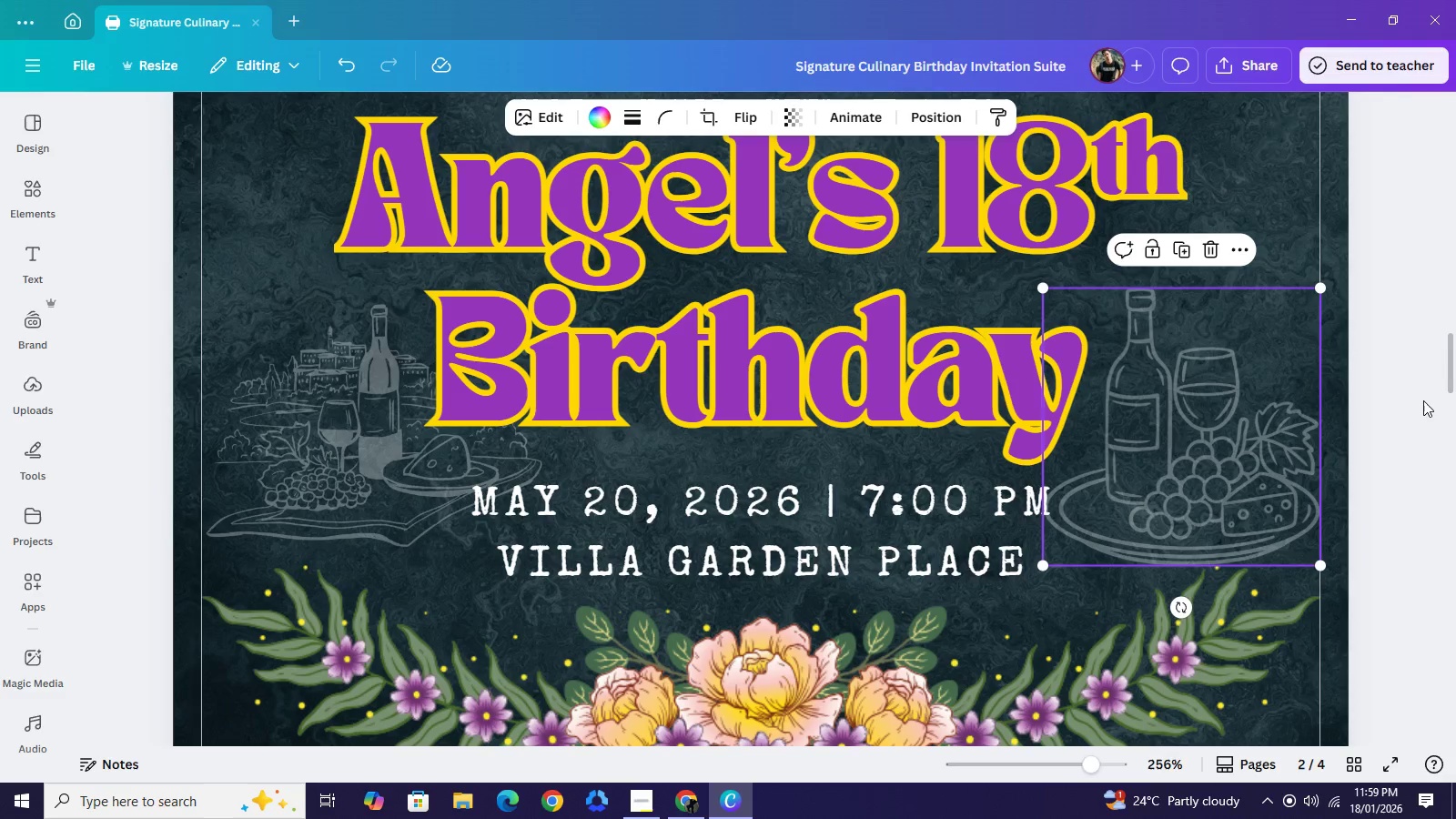 
left_click([1423, 400])
 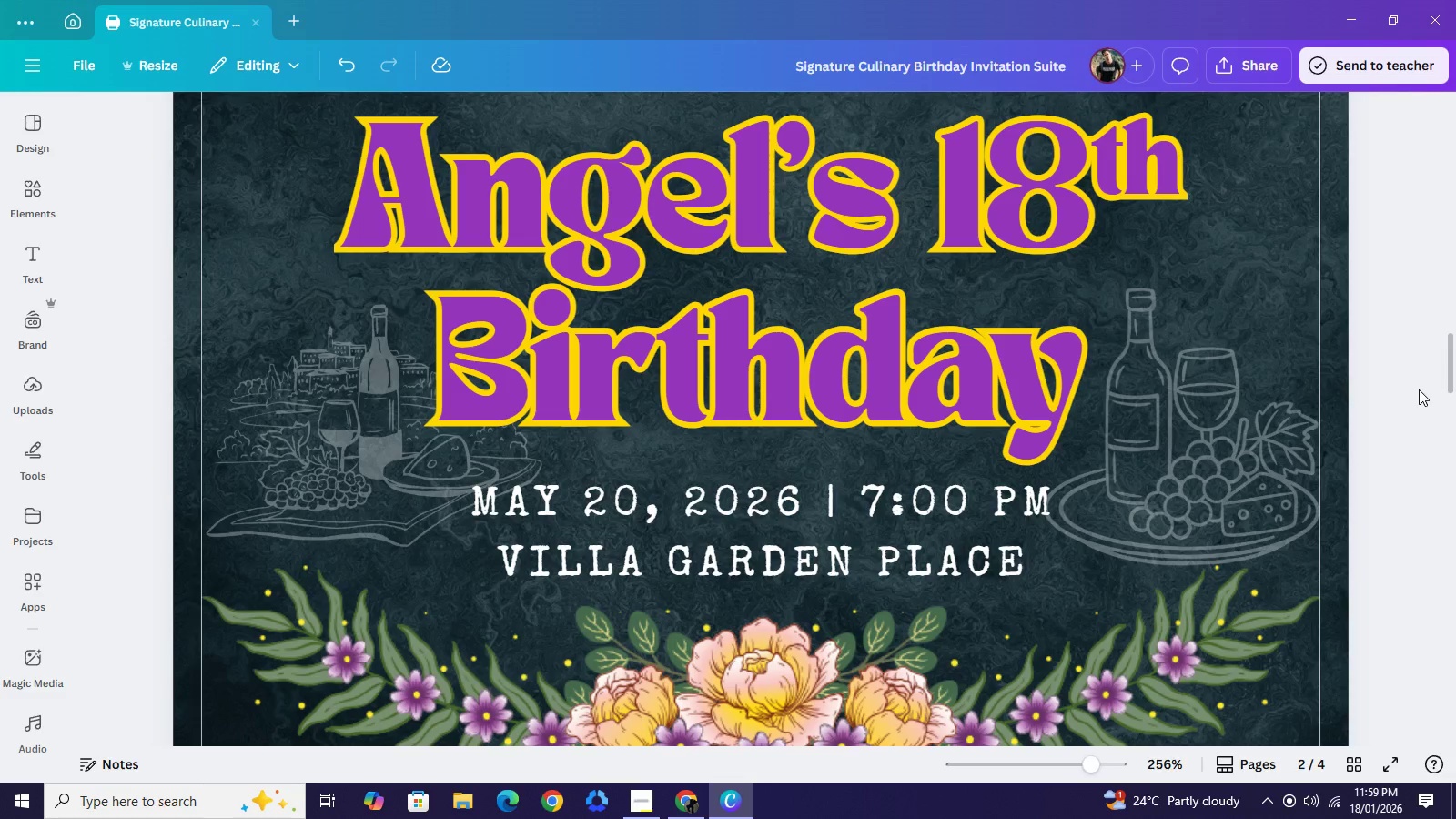 
left_click([1419, 389])
 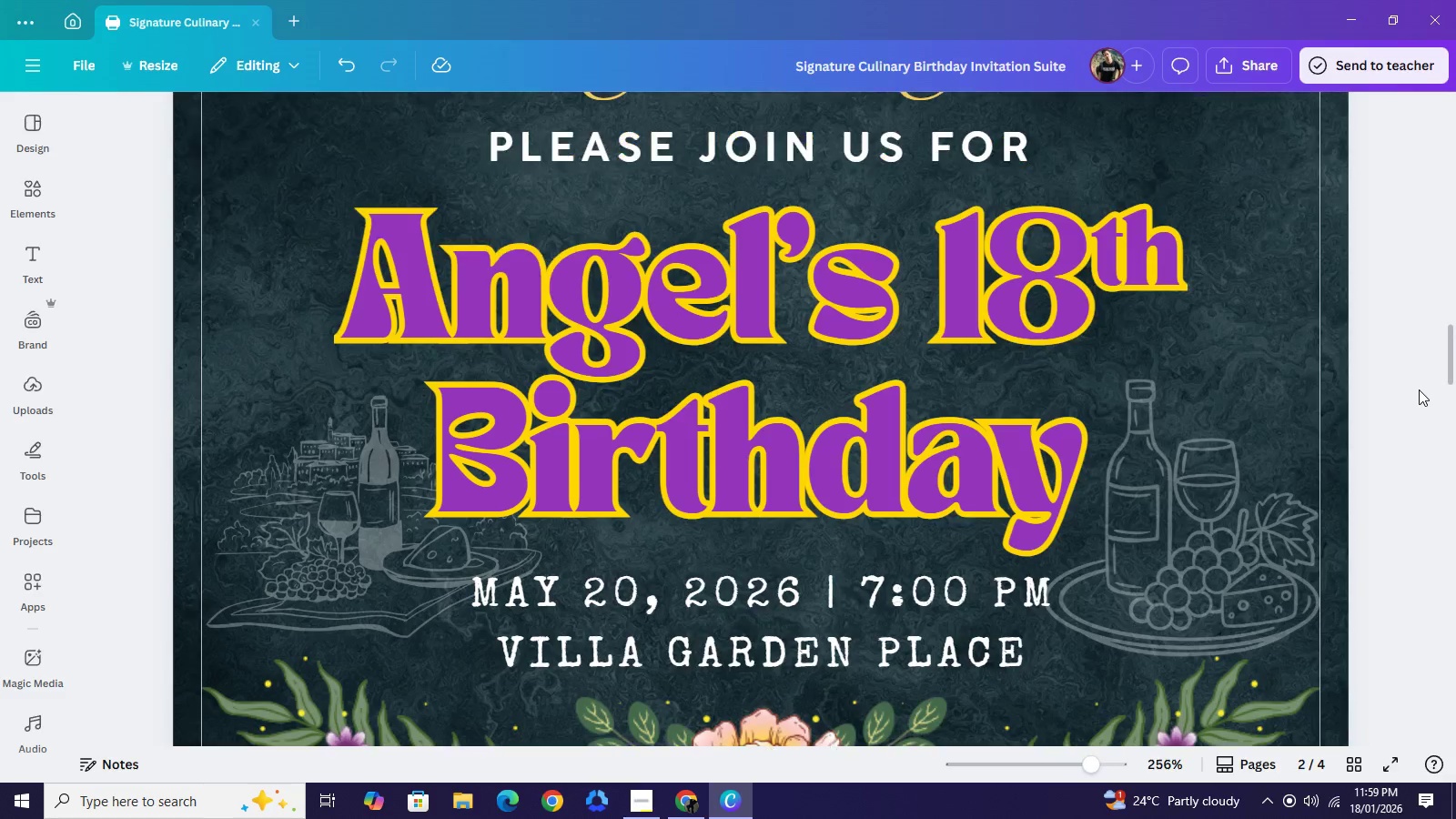 
scroll: coordinate [1419, 389], scroll_direction: up, amount: 2.0
 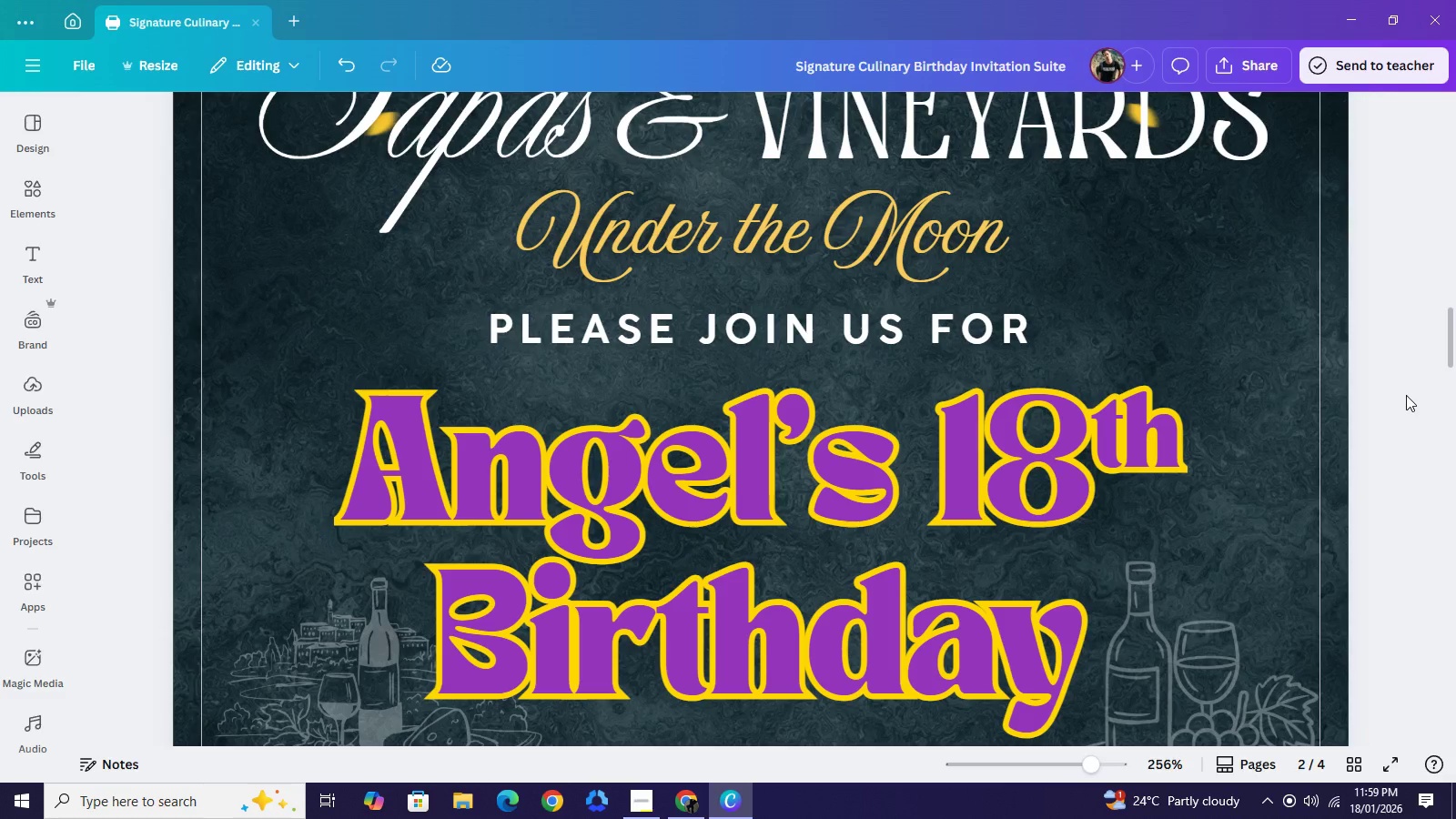 
scroll: coordinate [1167, 546], scroll_direction: down, amount: 16.0
 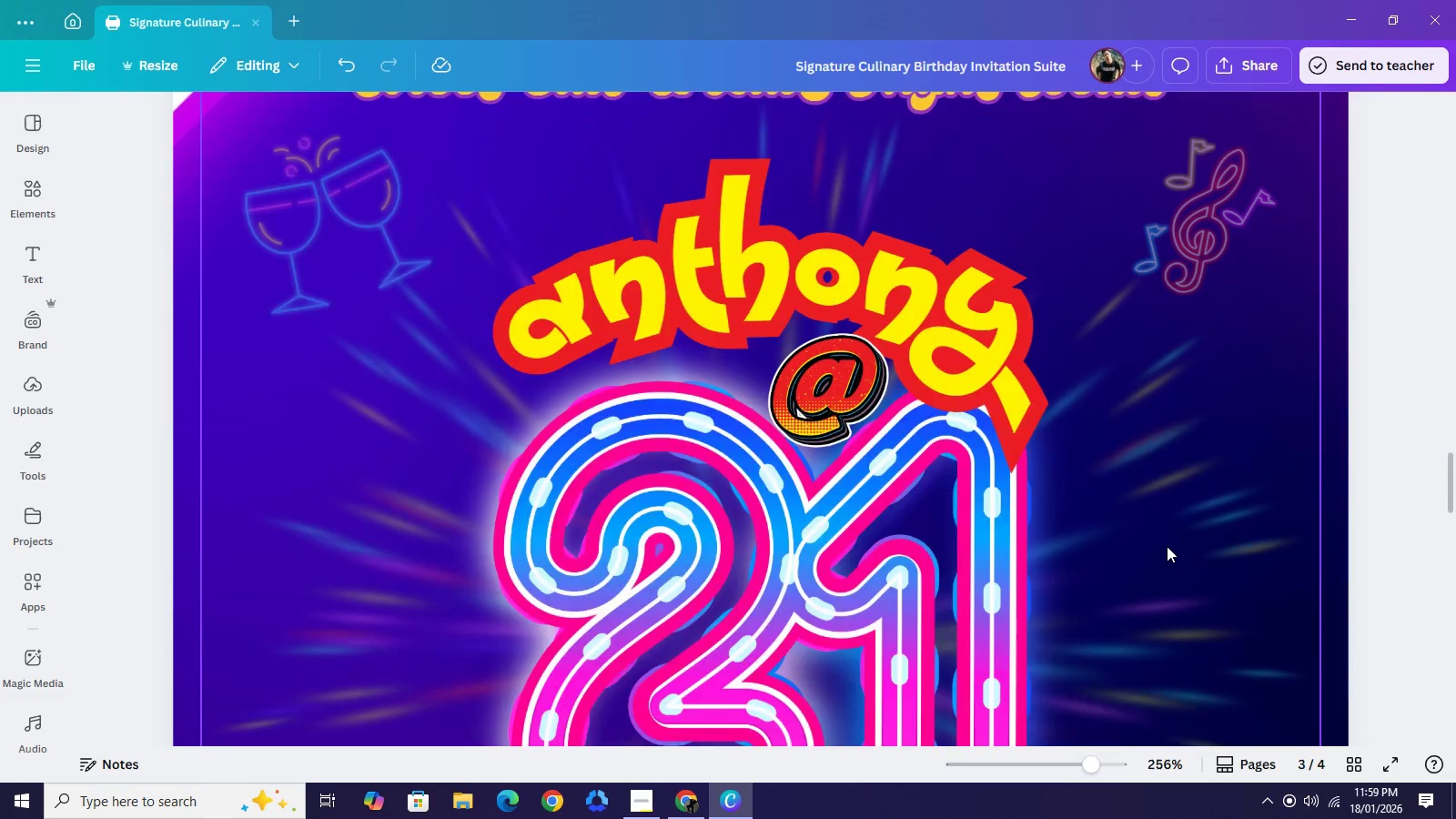 
scroll: coordinate [1167, 546], scroll_direction: up, amount: 2.0
 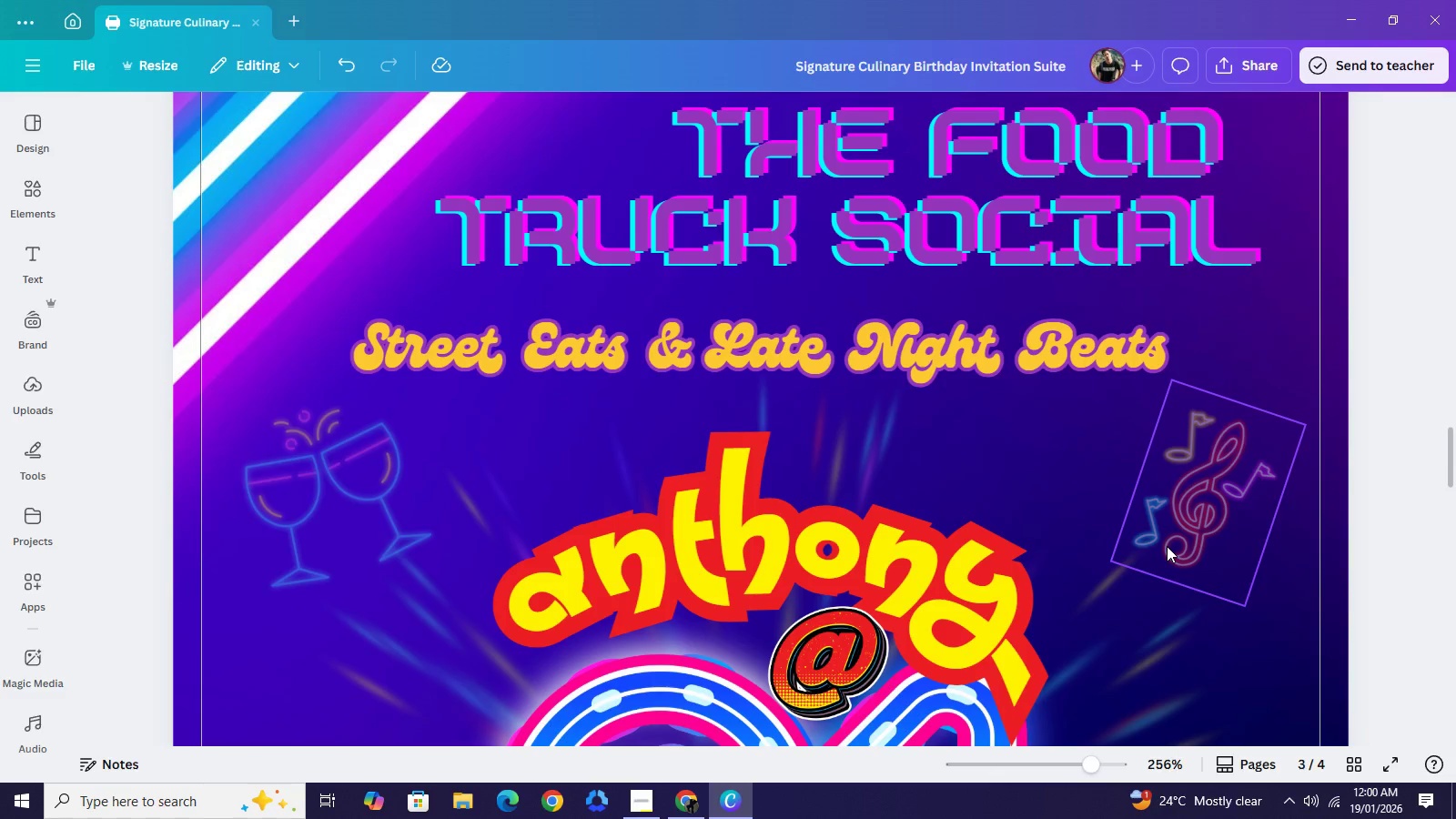 
wait(81.86)
 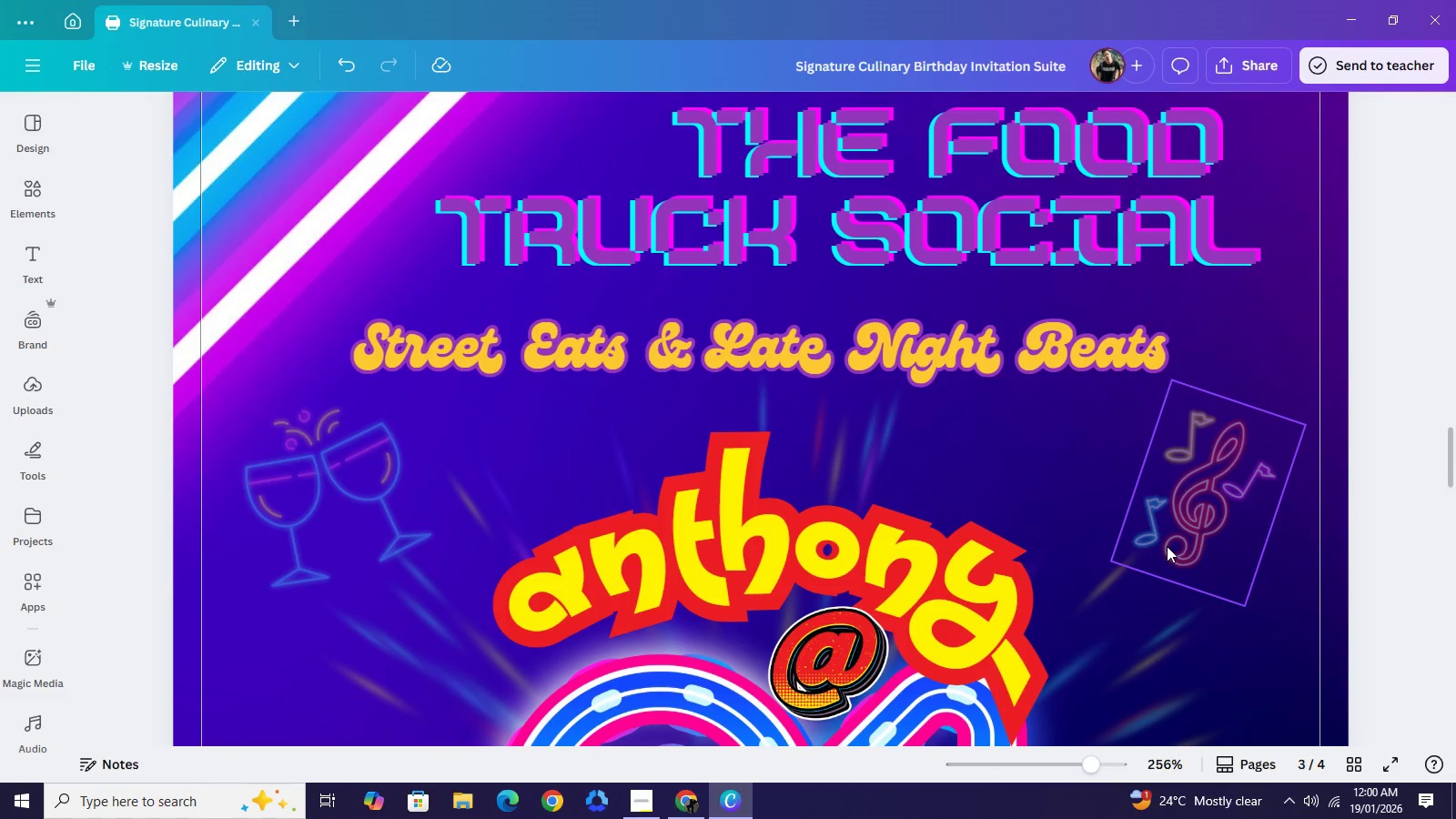 
scroll: coordinate [1377, 497], scroll_direction: down, amount: 21.0
 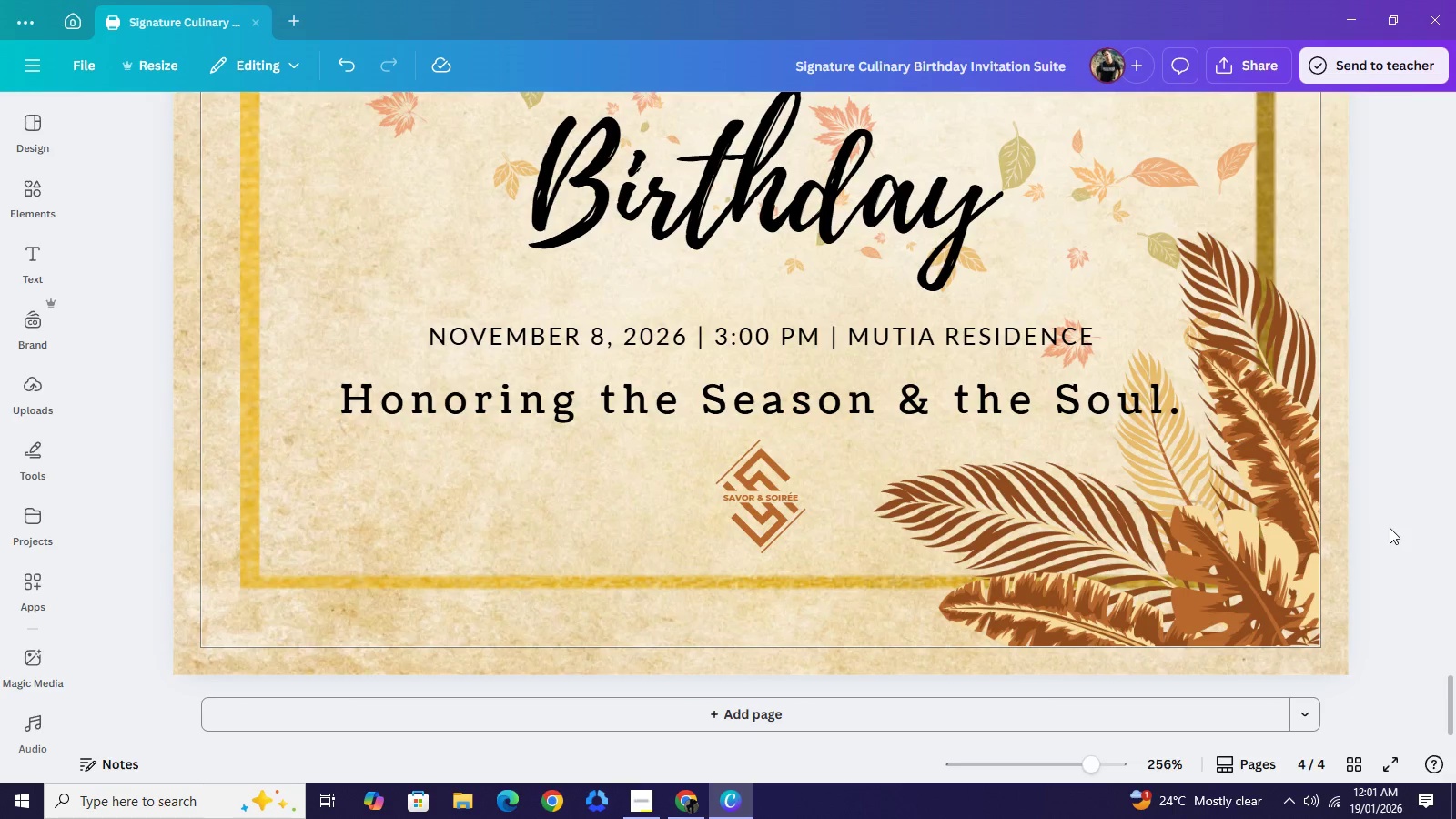 
scroll: coordinate [1391, 412], scroll_direction: up, amount: 1.0
 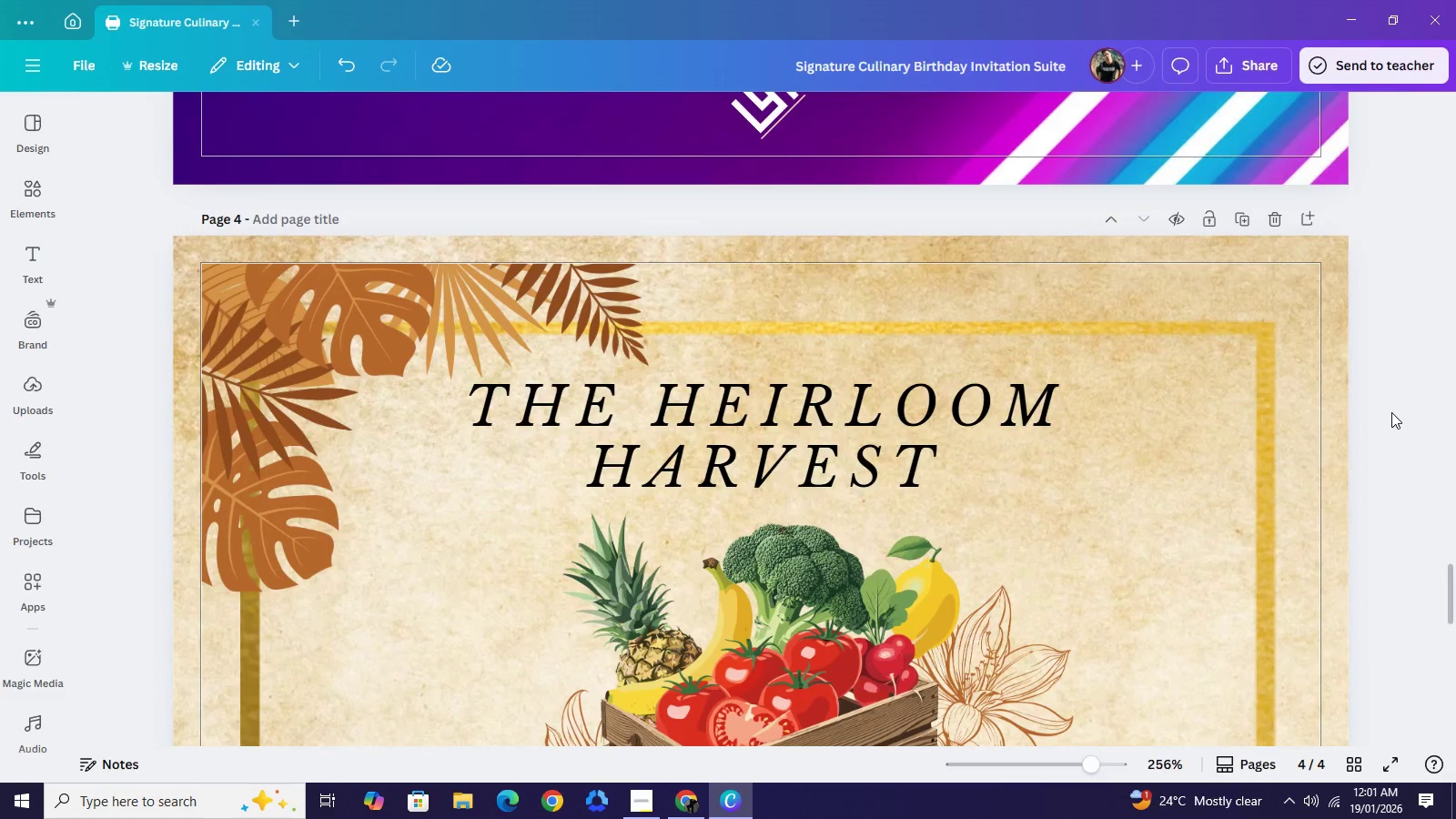 
scroll: coordinate [1390, 416], scroll_direction: down, amount: 13.0
 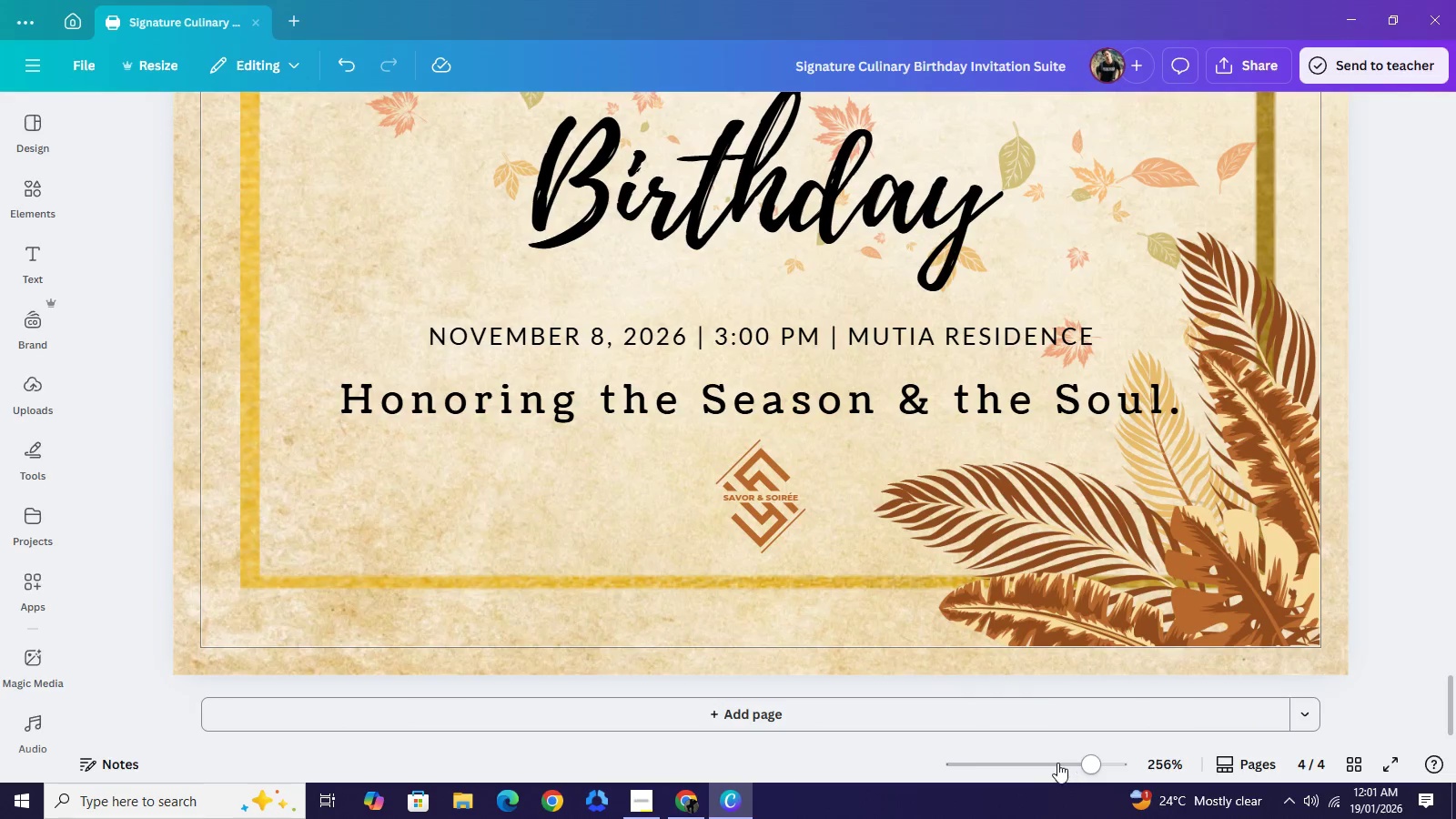 
left_click([1057, 763])
 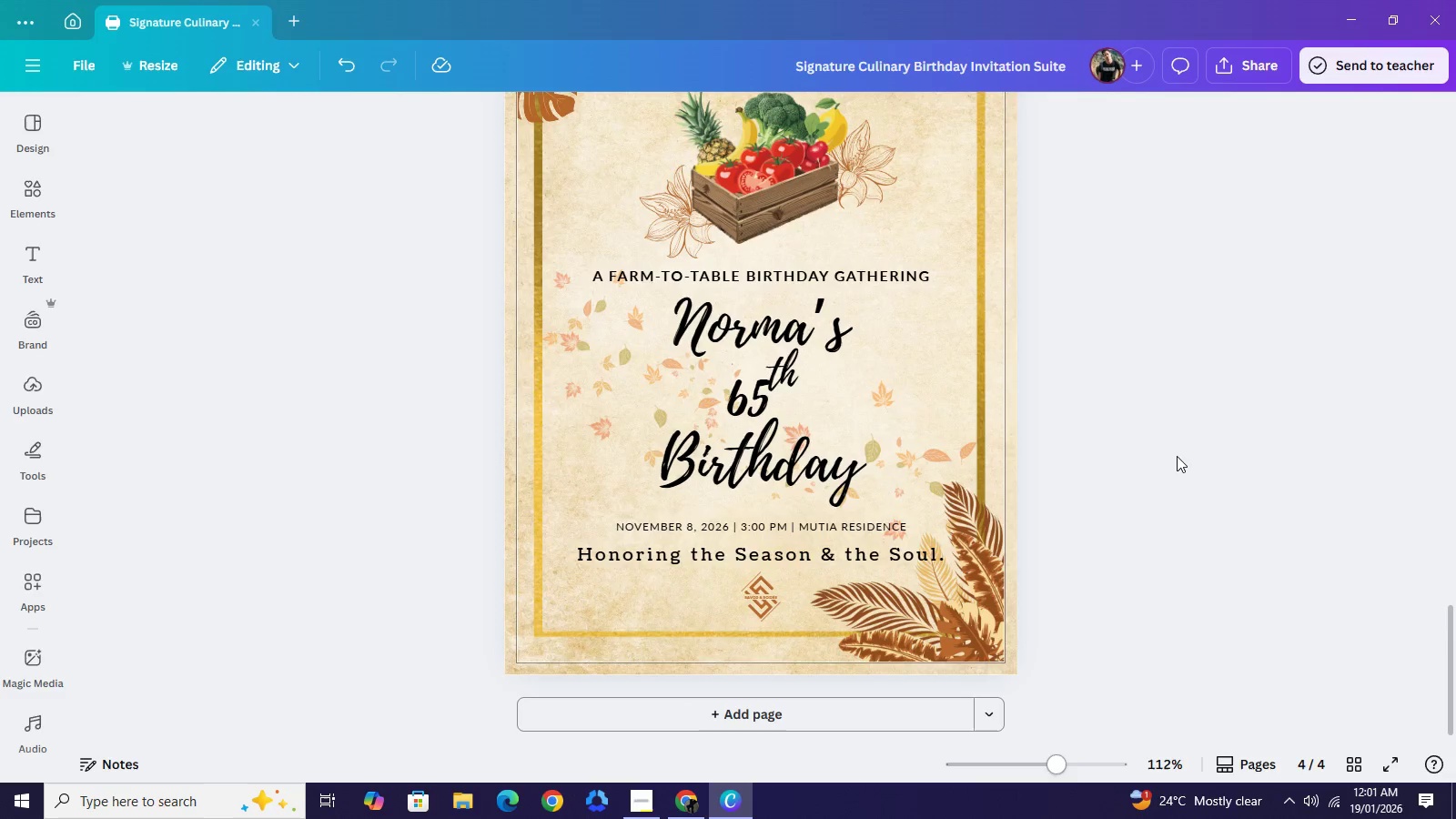 
scroll: coordinate [1177, 456], scroll_direction: up, amount: 2.0
 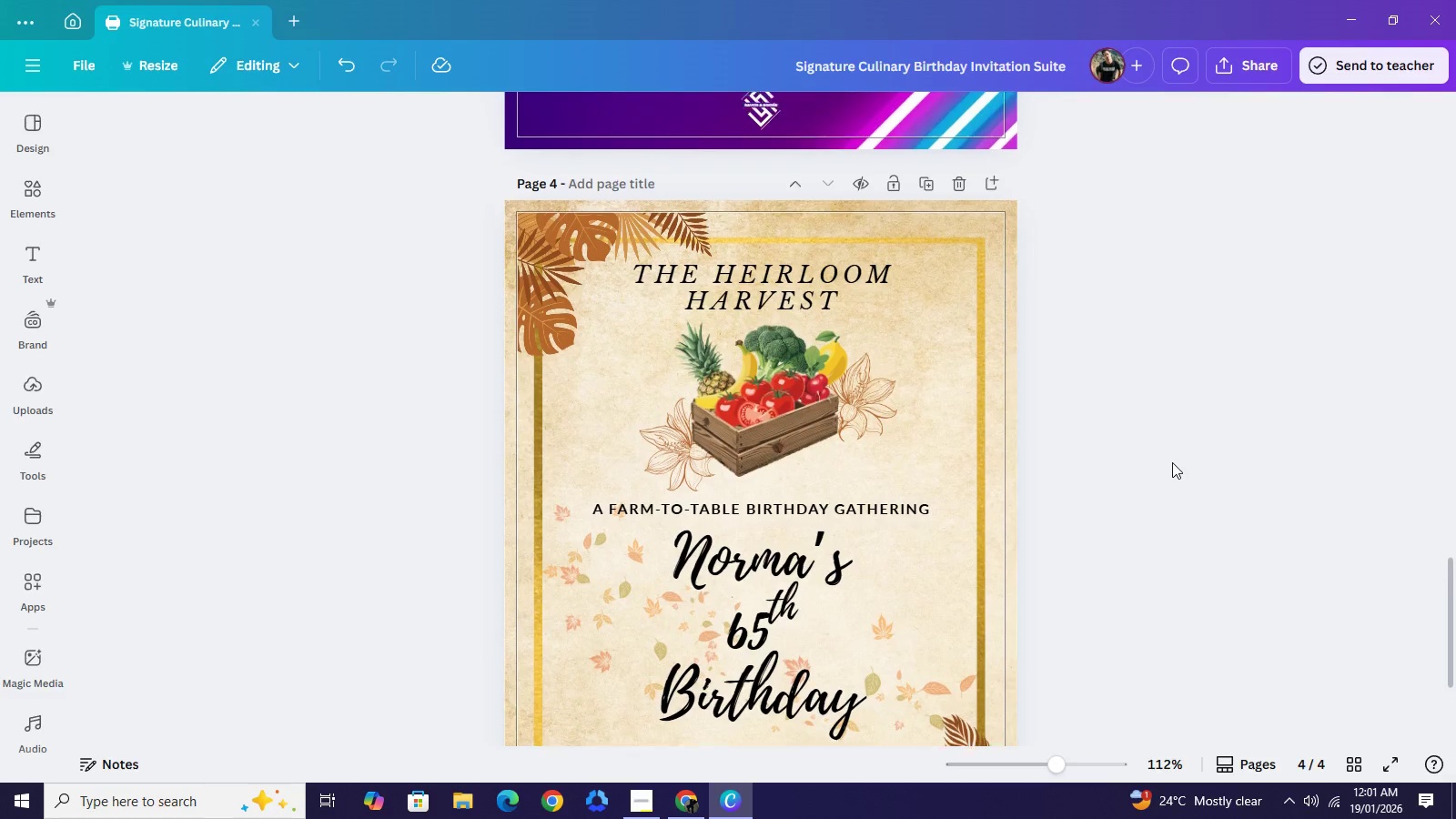 
scroll: coordinate [1175, 459], scroll_direction: down, amount: 1.0
 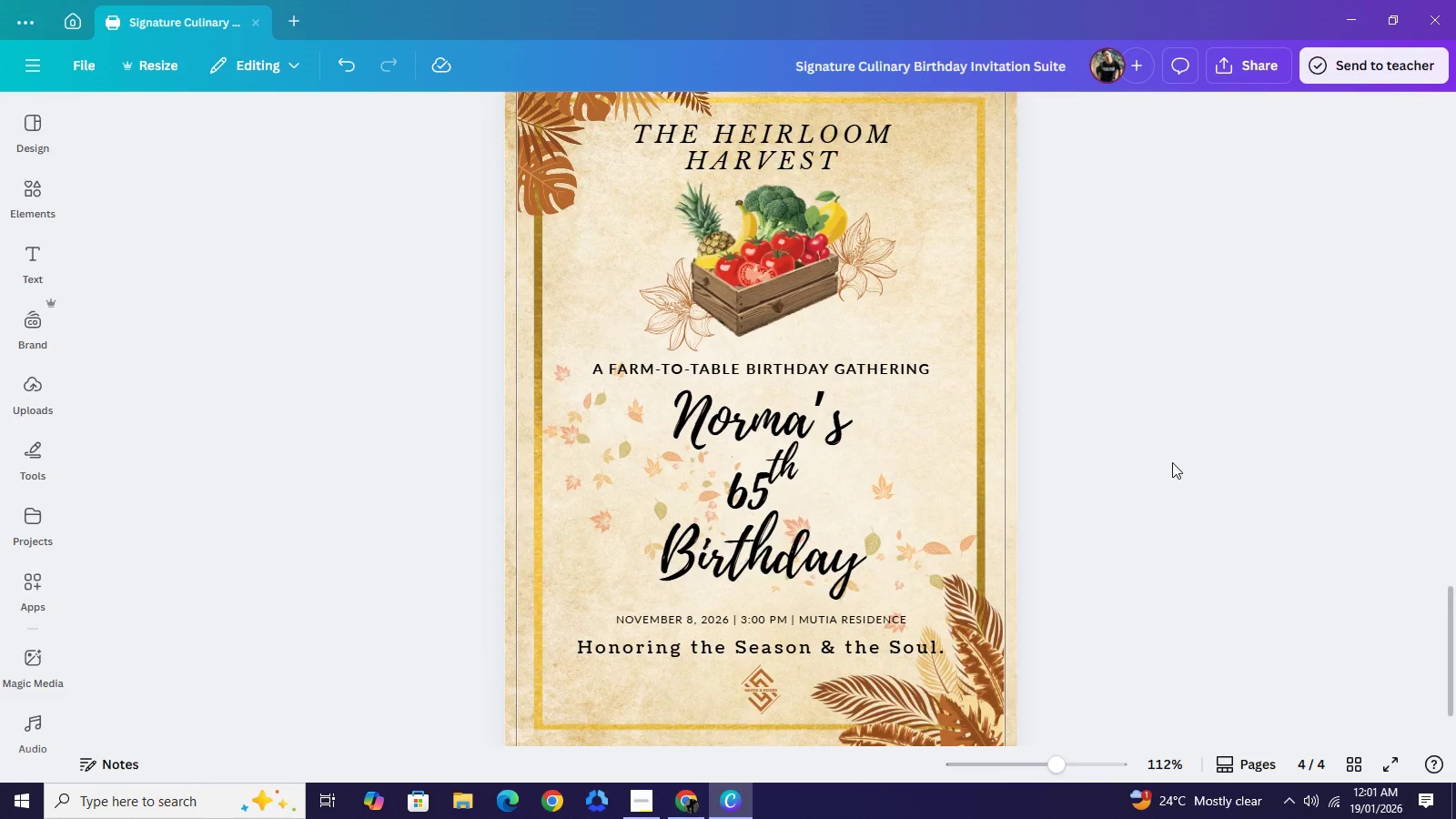 
scroll: coordinate [1184, 440], scroll_direction: up, amount: 10.0
 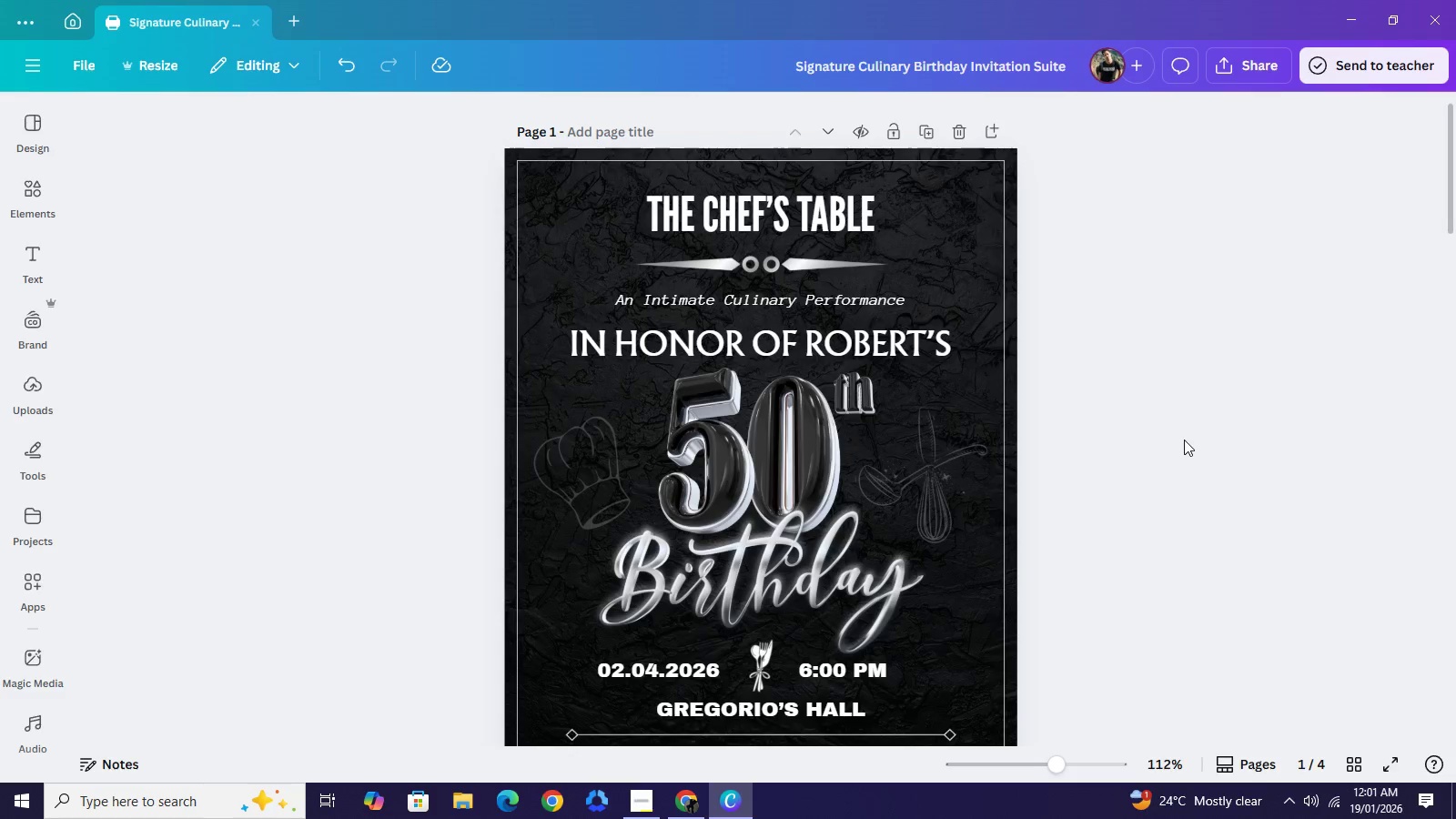 
scroll: coordinate [1184, 440], scroll_direction: down, amount: 4.0
 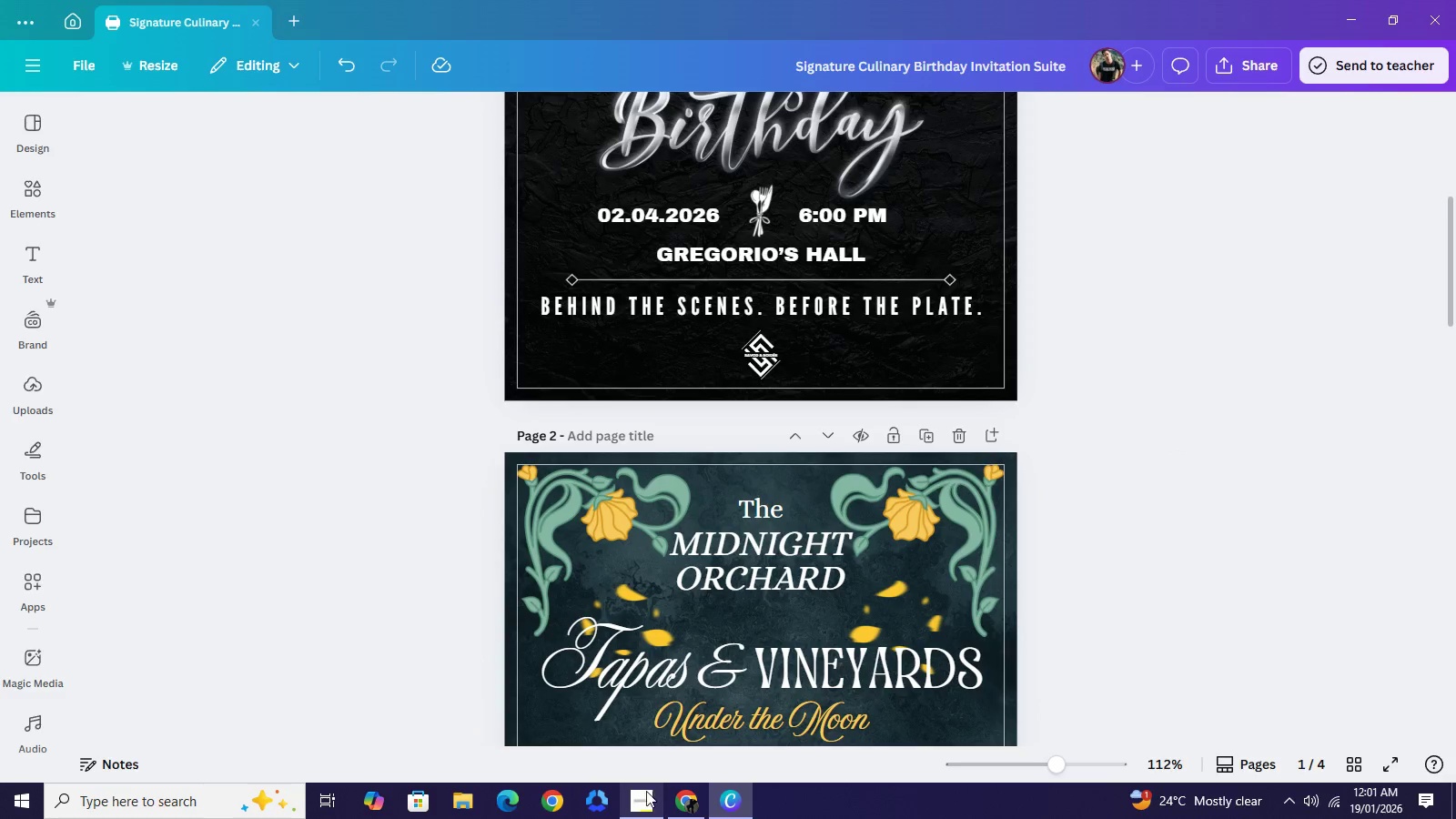 
left_click([649, 797])